 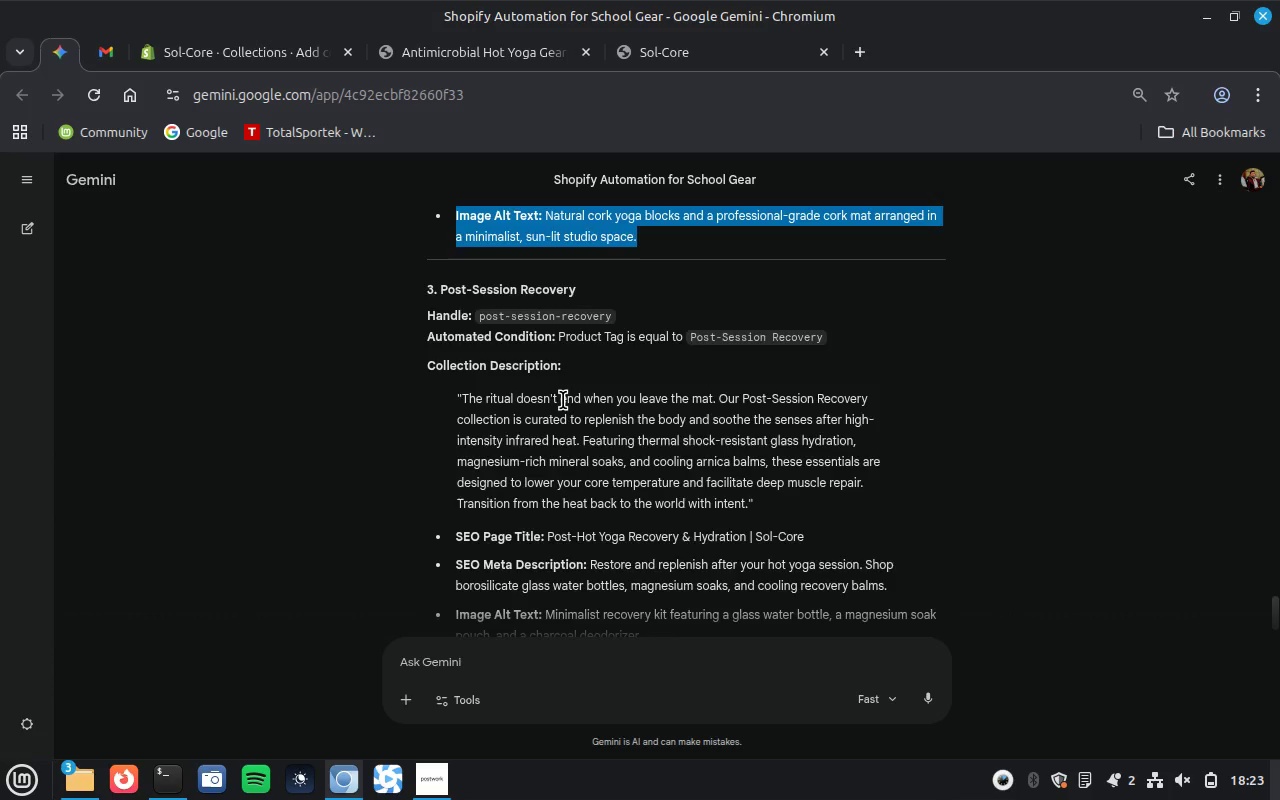 
left_click_drag(start_coordinate=[439, 226], to_coordinate=[653, 568])
 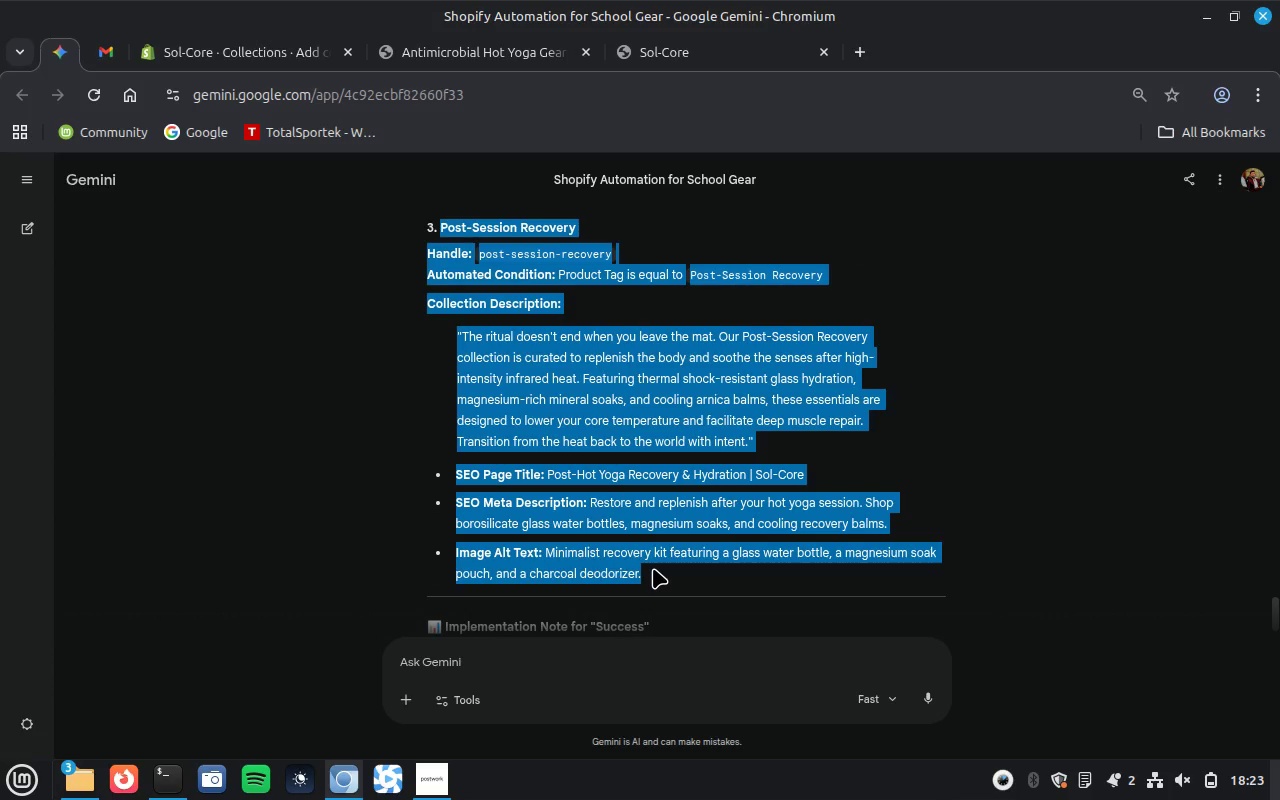 
key(Control+C)
 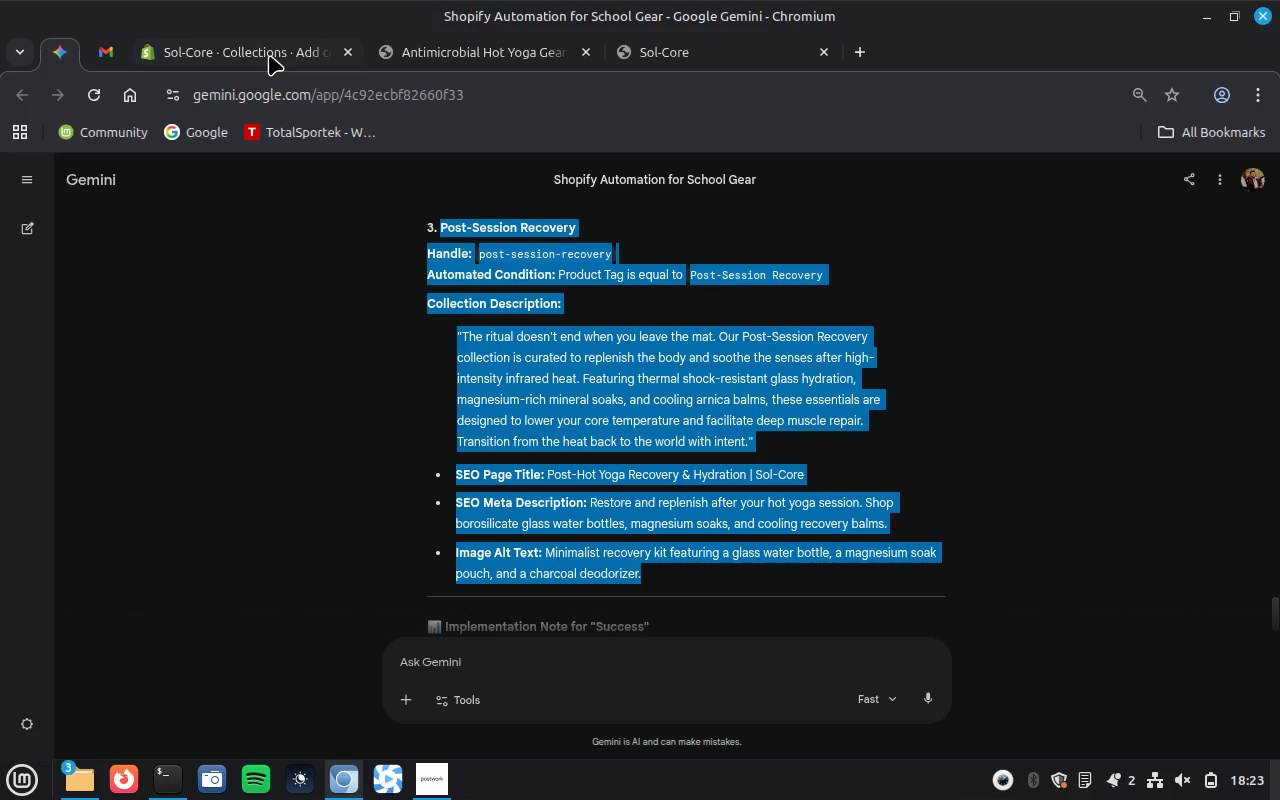 
left_click([269, 55])
 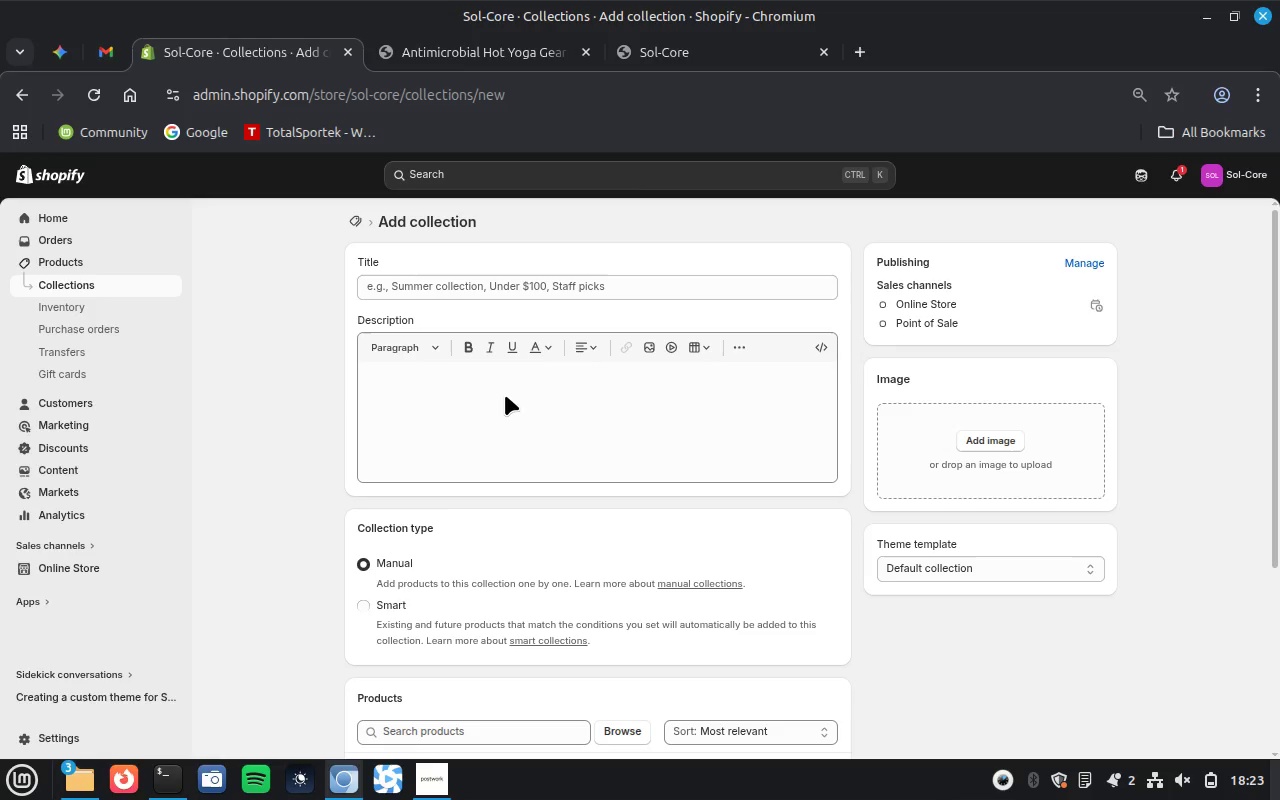 
left_click([513, 411])
 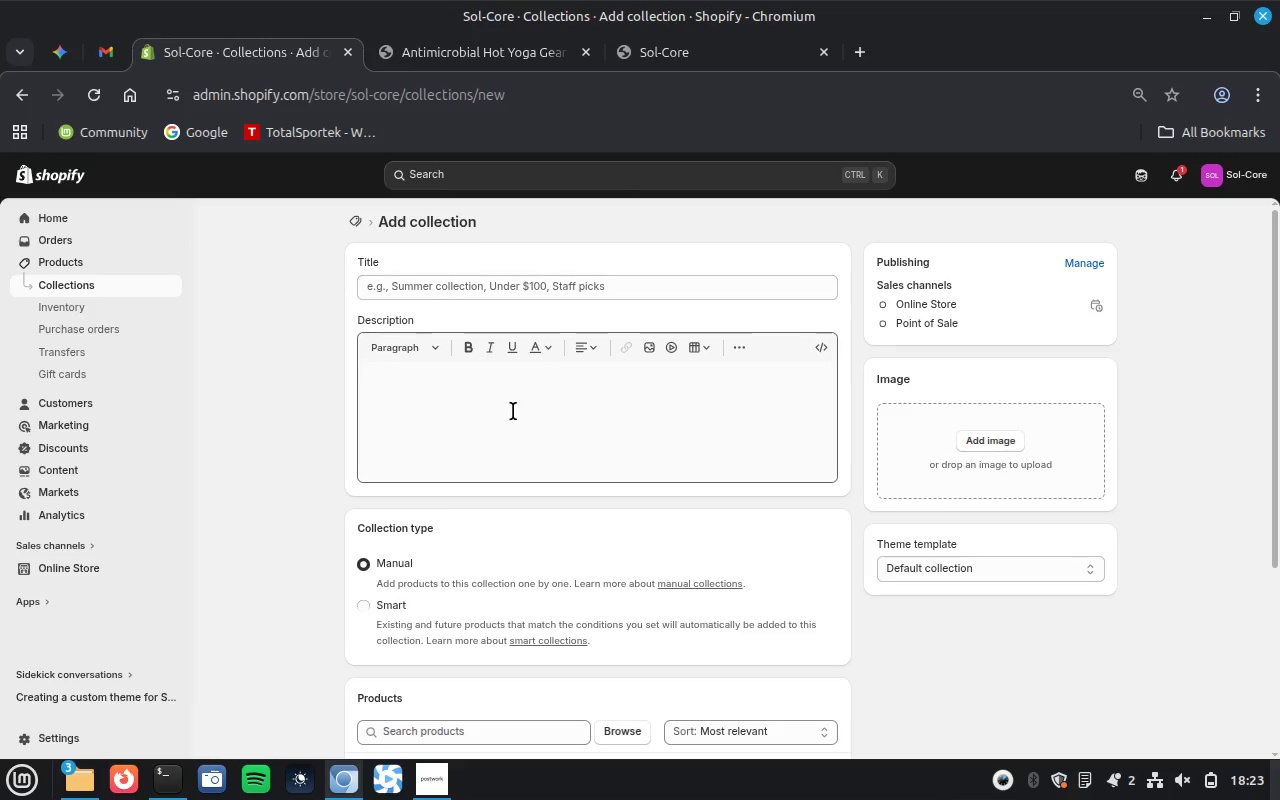 
key(Control+V)
 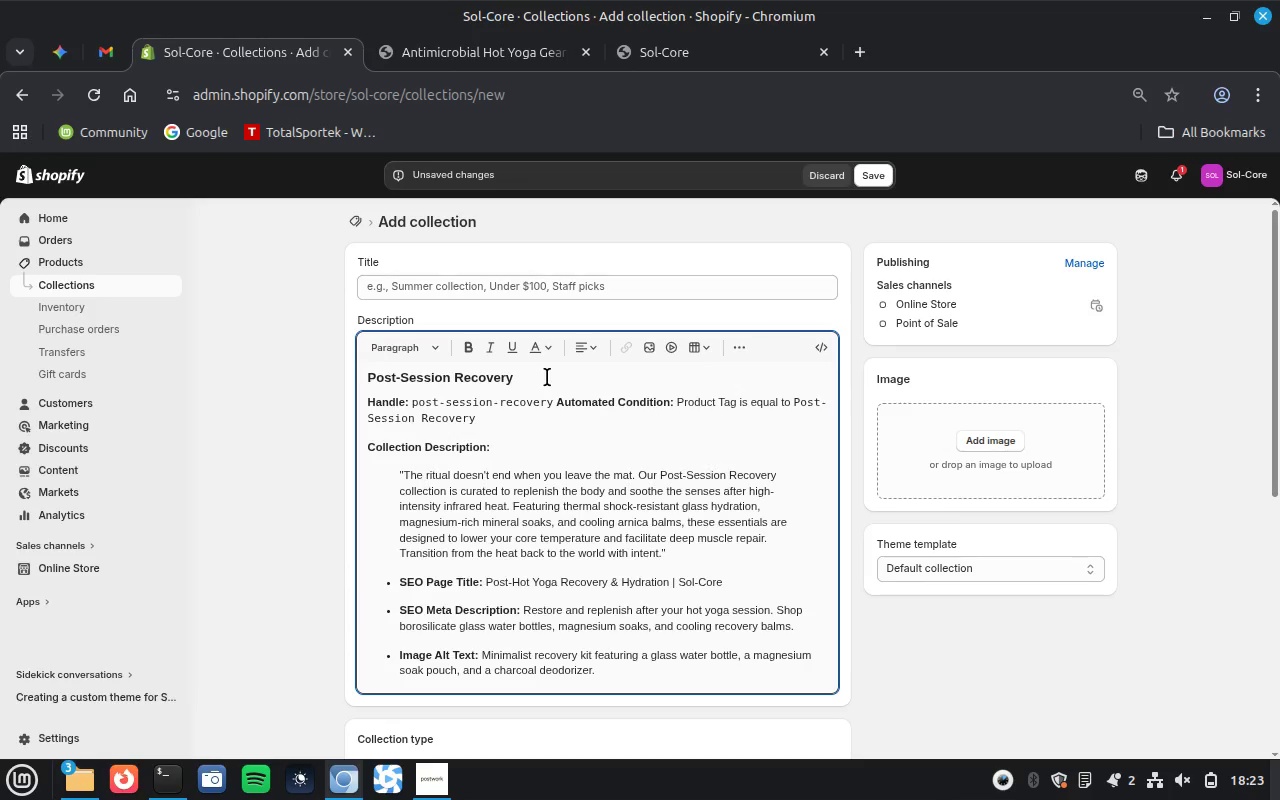 
double_click([547, 377])
 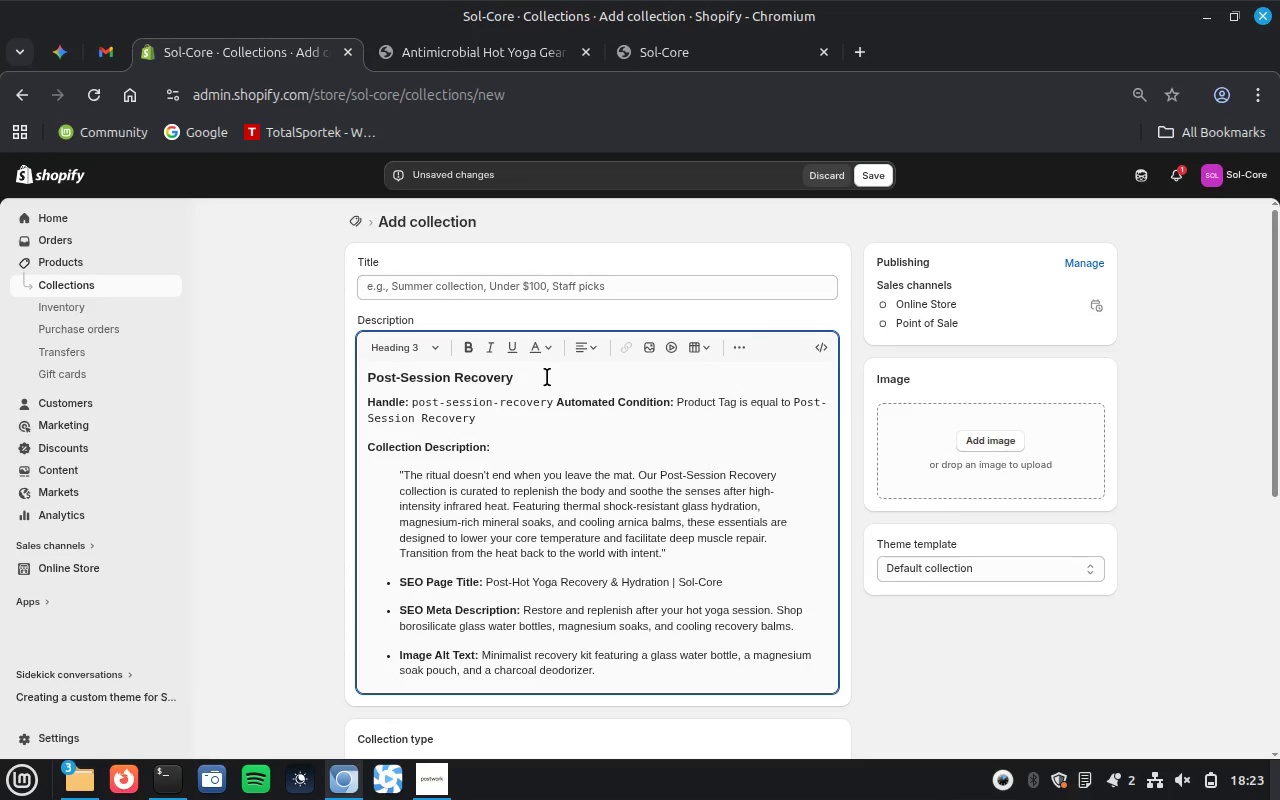 
triple_click([547, 377])
 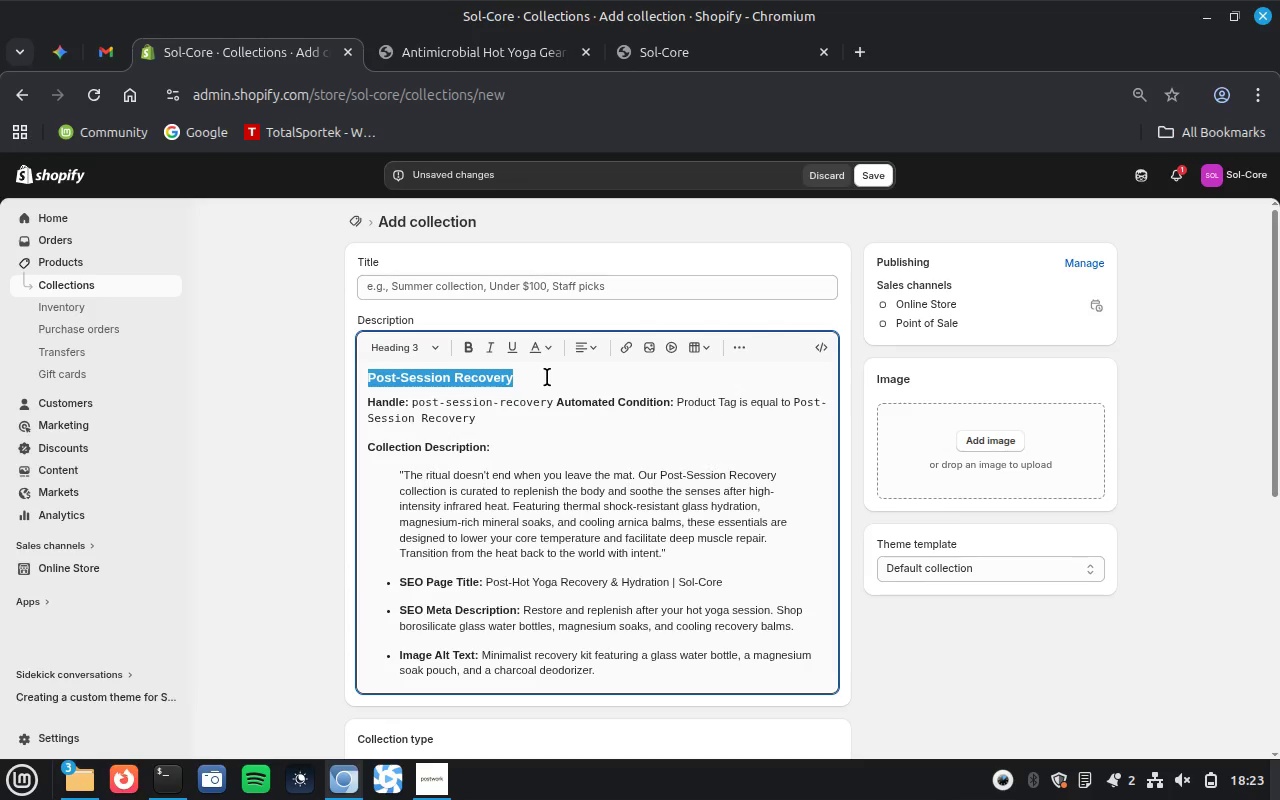 
key(Control+X)
 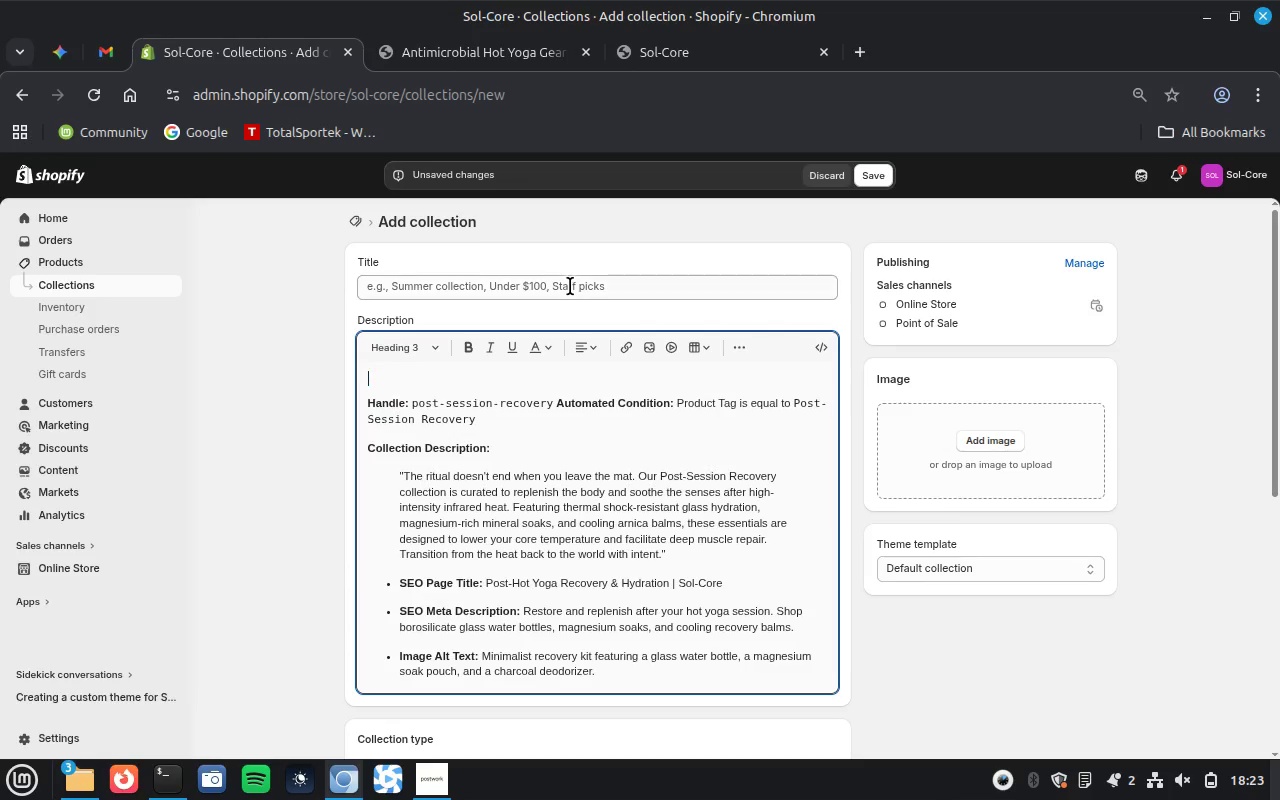 
left_click([570, 286])
 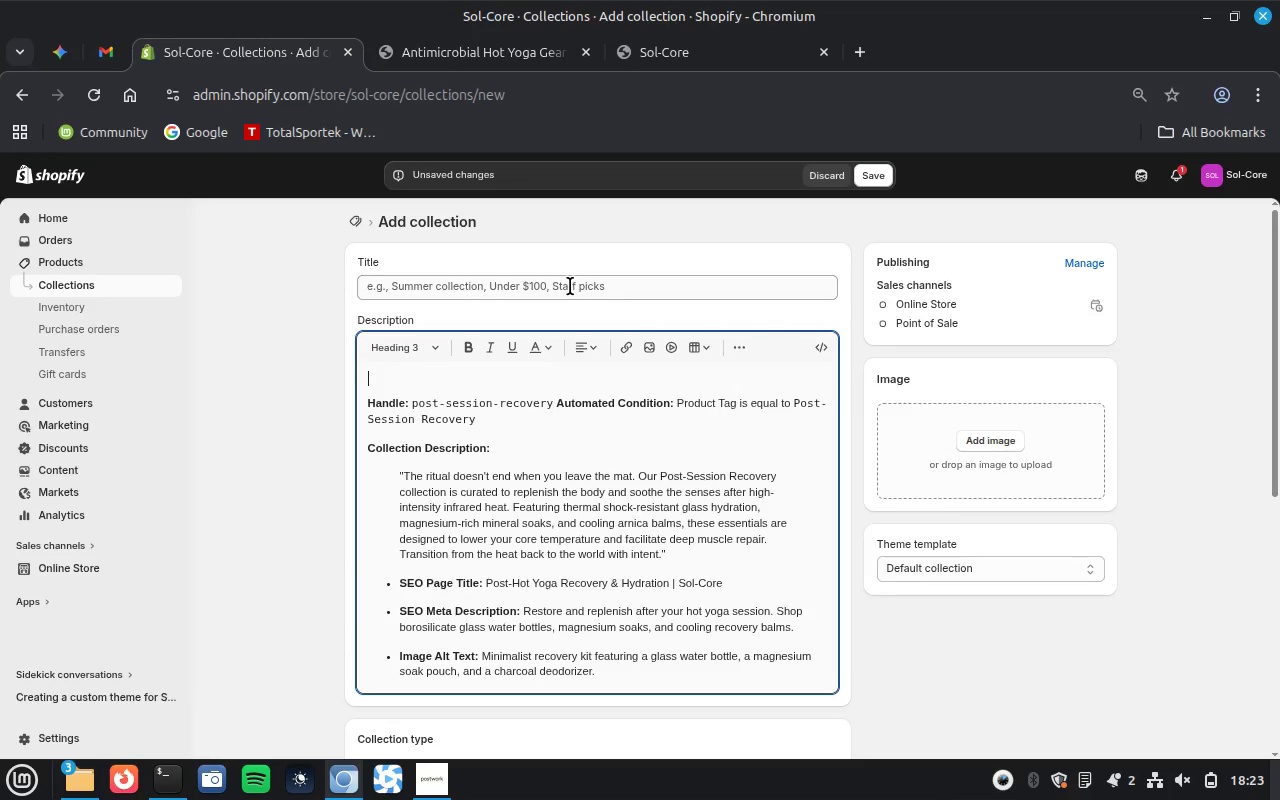 
key(Control+V)
 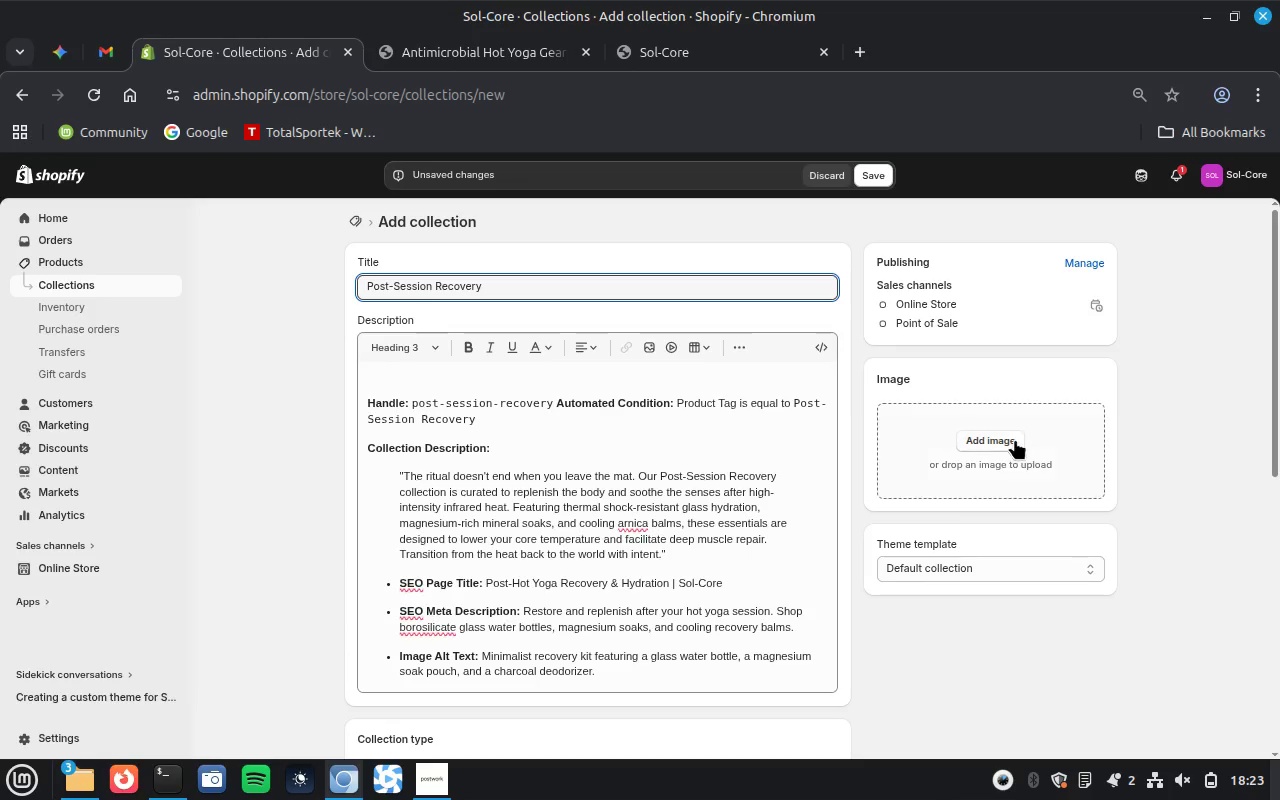 
left_click([978, 438])
 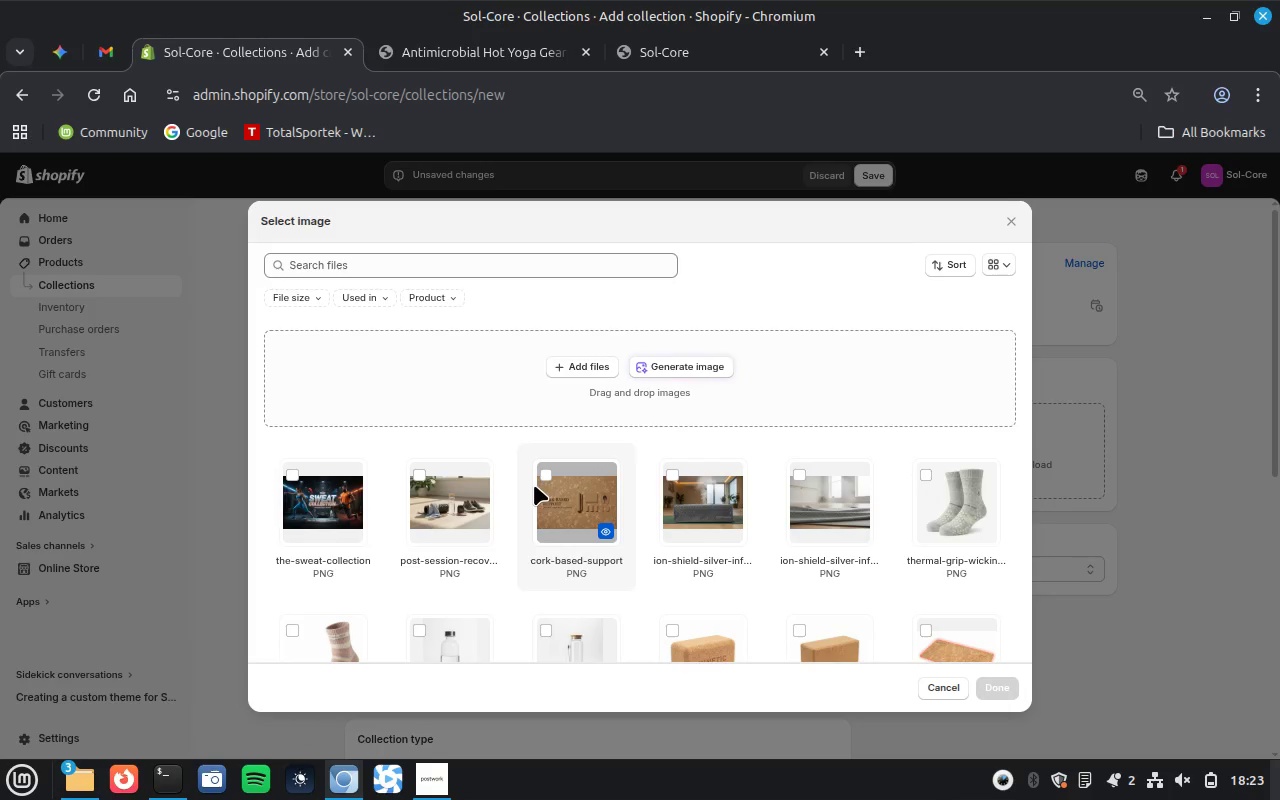 
left_click([452, 506])
 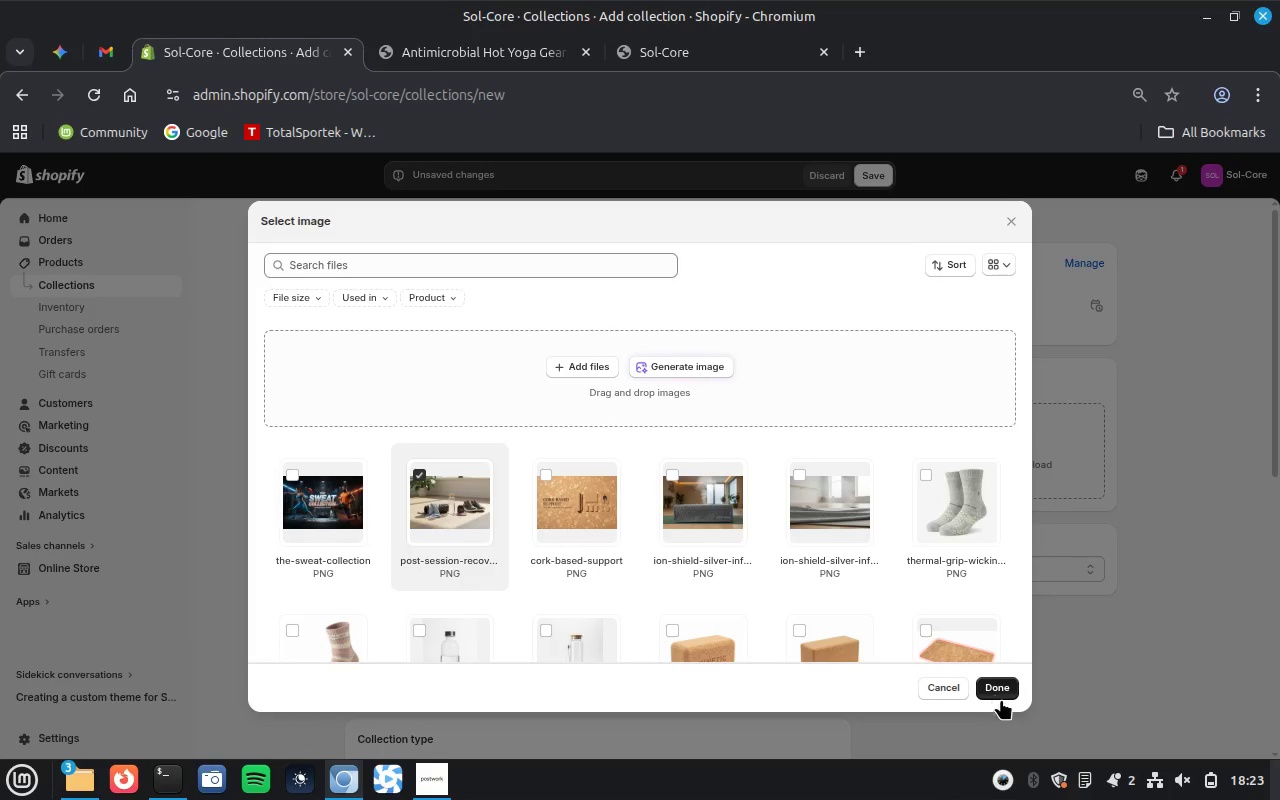 
left_click([1006, 685])
 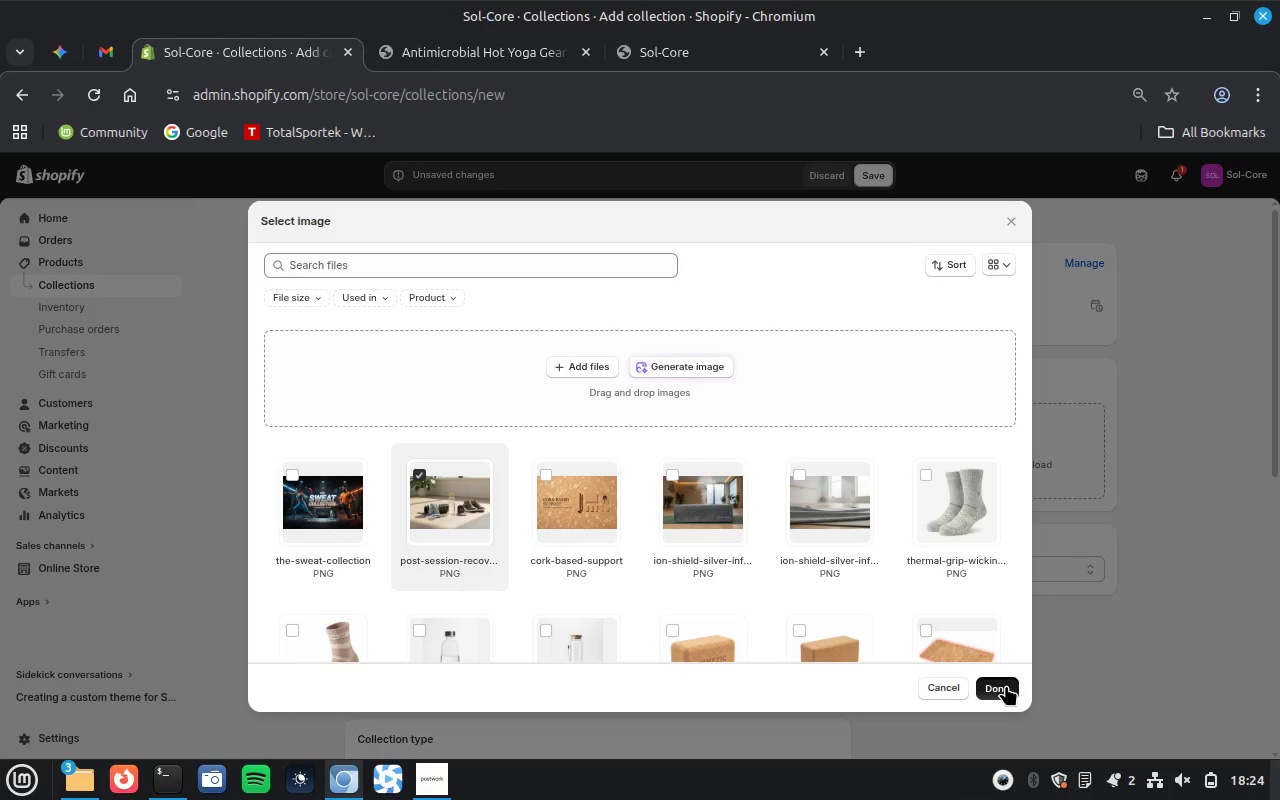 
mouse_move([976, 670])
 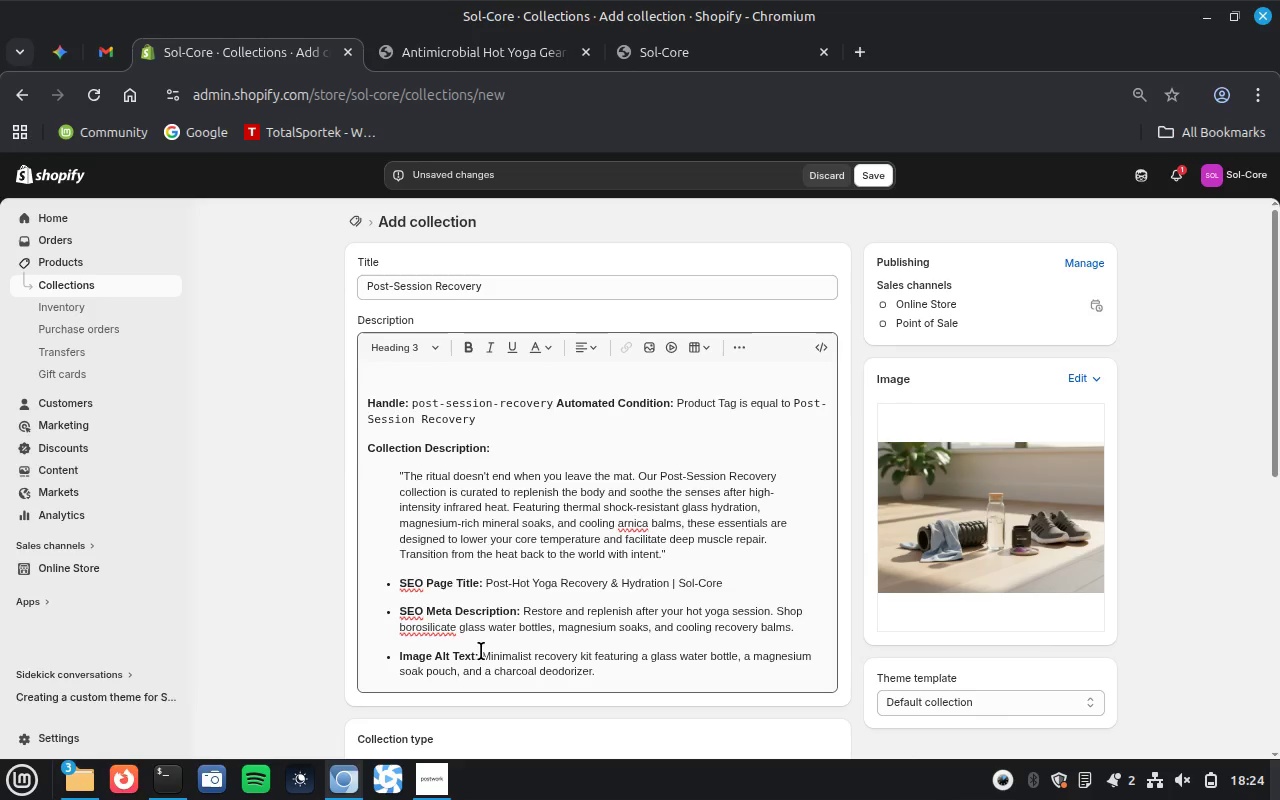 
left_click_drag(start_coordinate=[481, 651], to_coordinate=[619, 671])
 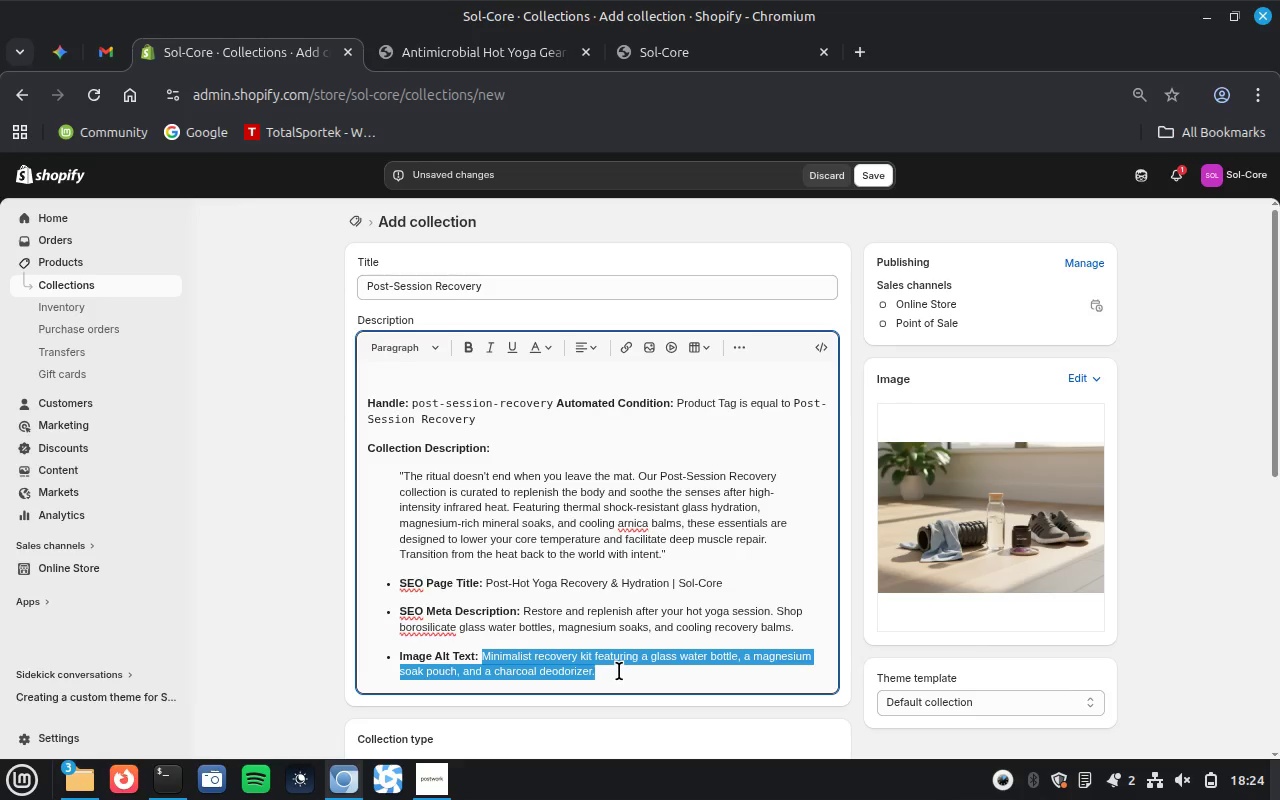 
key(Control+X)
 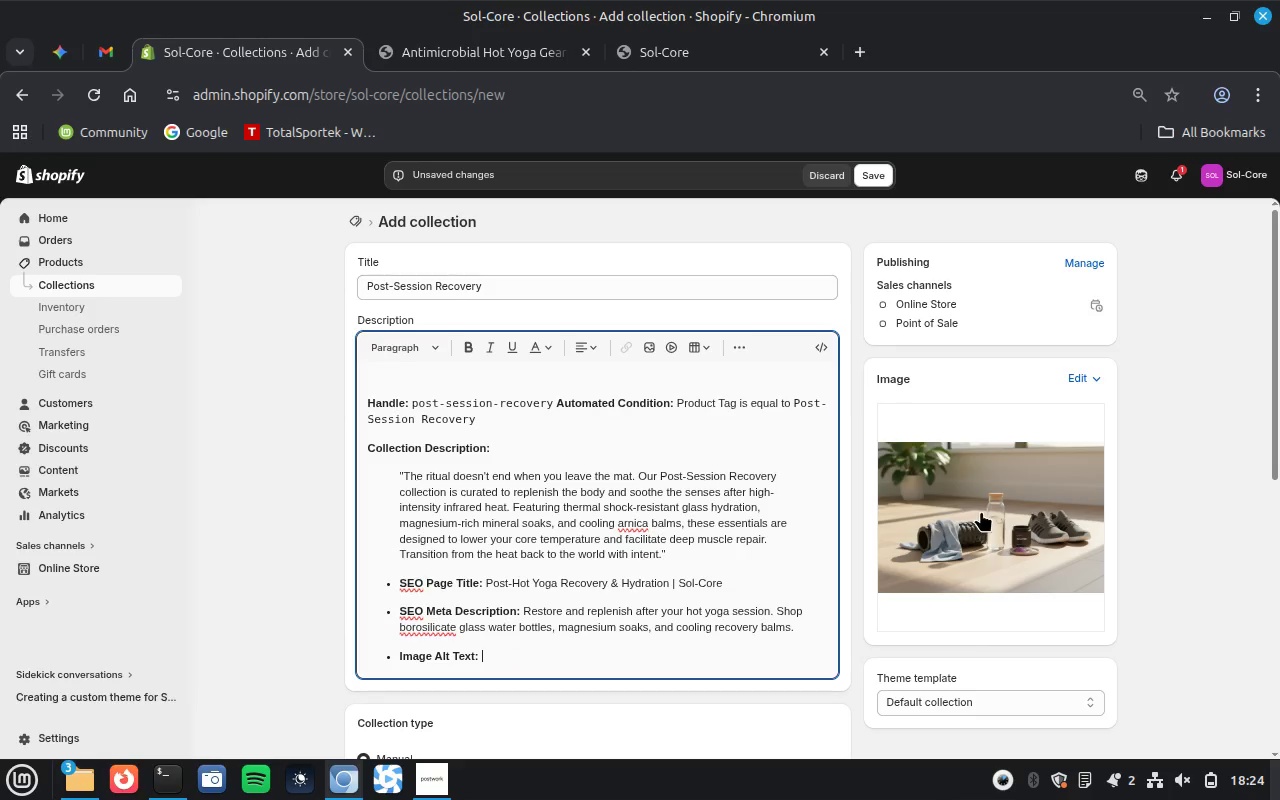 
left_click([981, 511])
 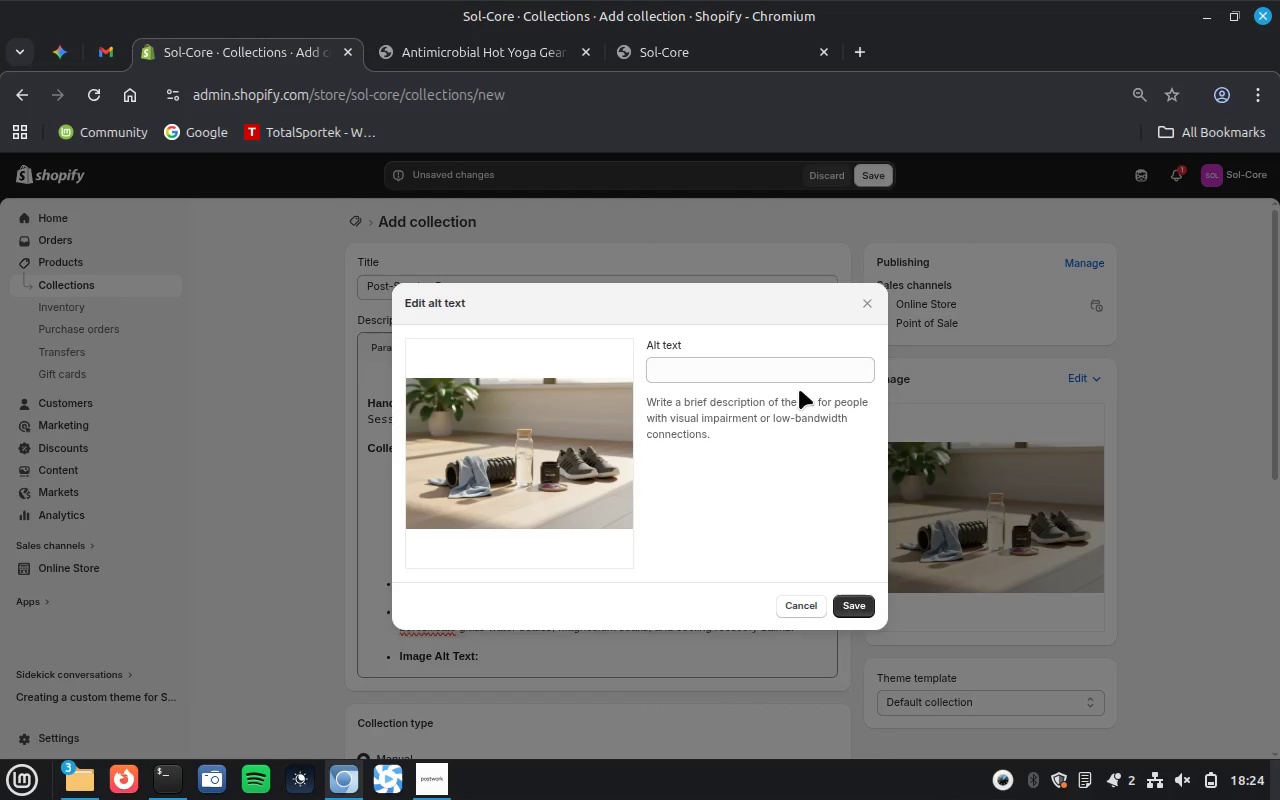 
left_click([791, 374])
 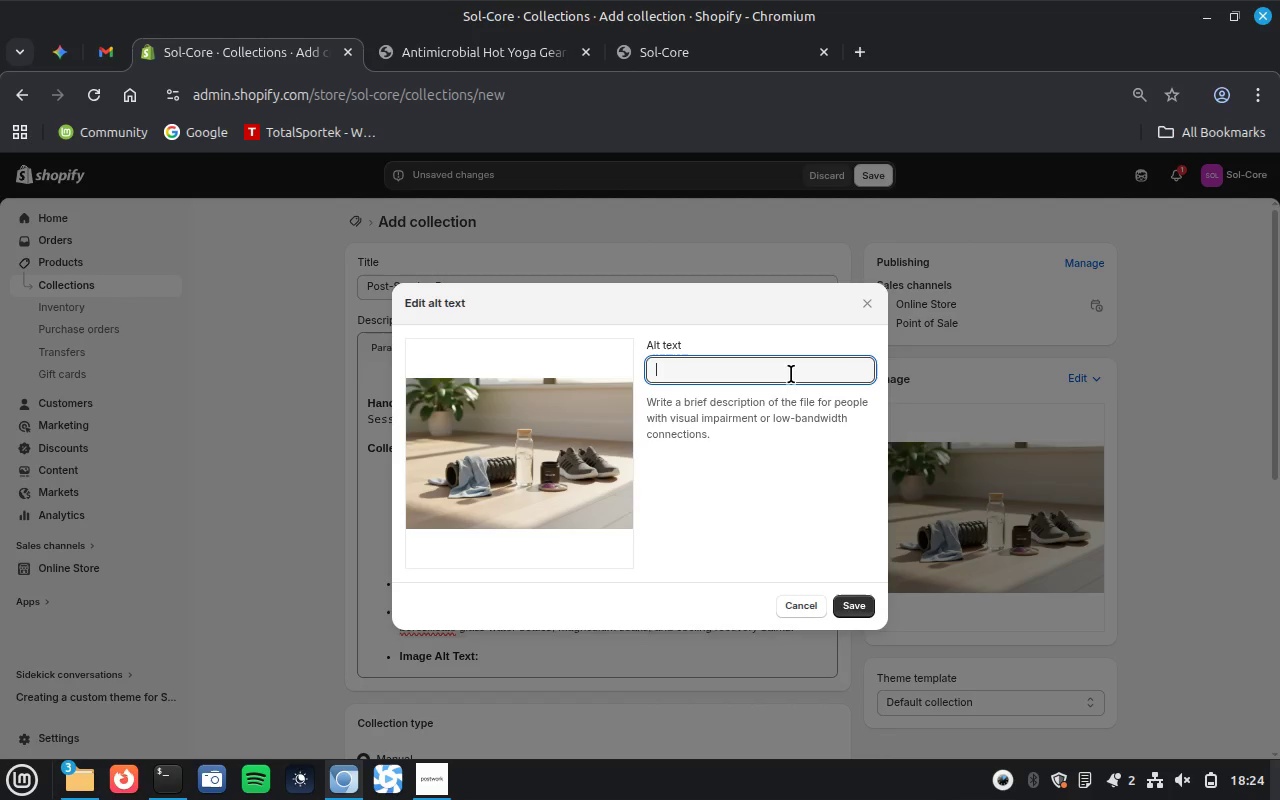 
key(Control+V)
 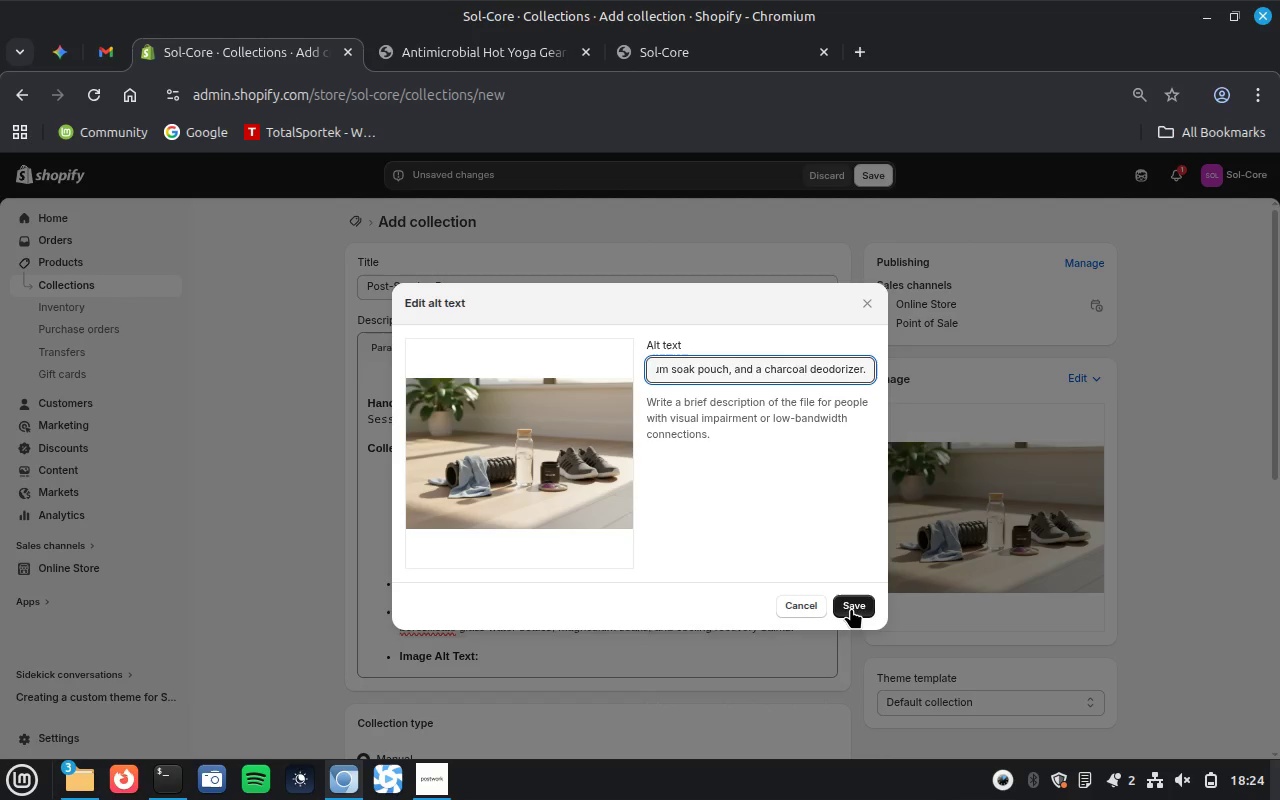 
left_click([851, 608])
 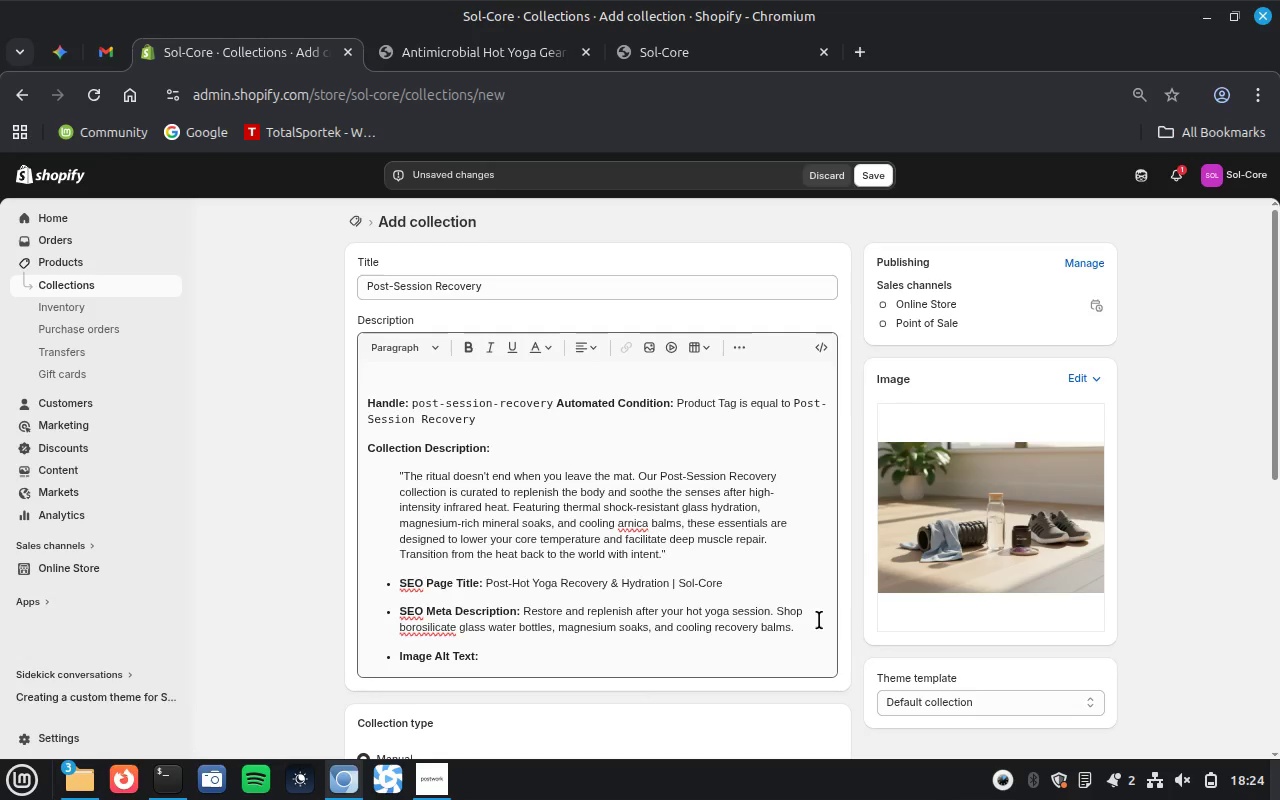 
left_click_drag(start_coordinate=[800, 629], to_coordinate=[803, 659])
 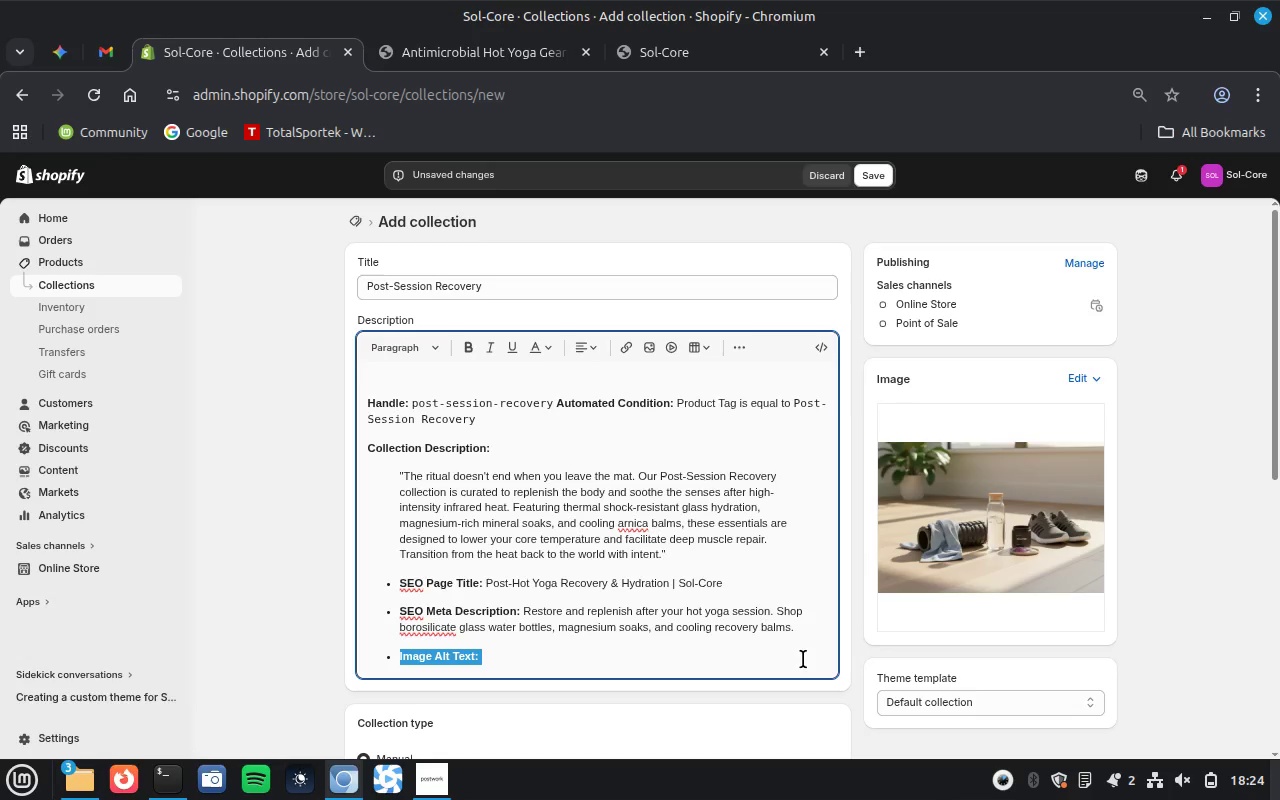 
key(Backspace)
 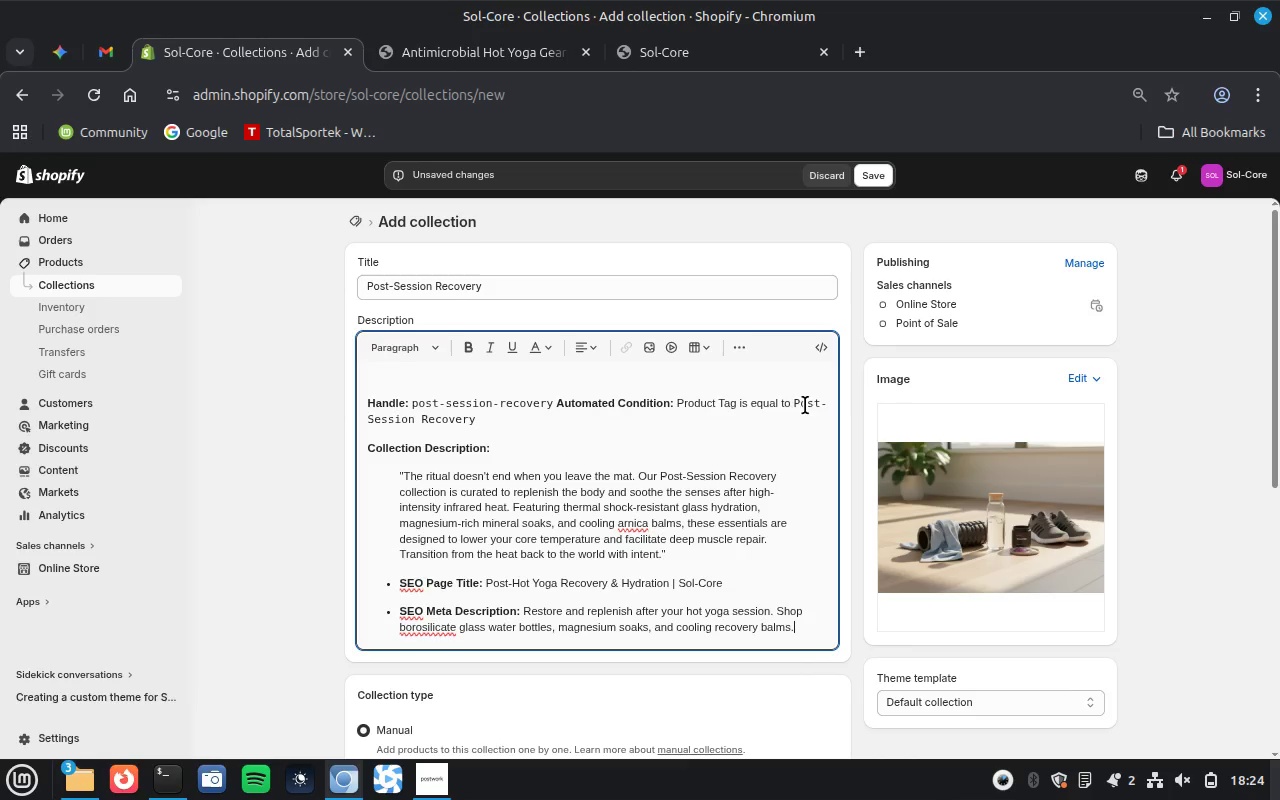 
left_click_drag(start_coordinate=[794, 402], to_coordinate=[800, 421])
 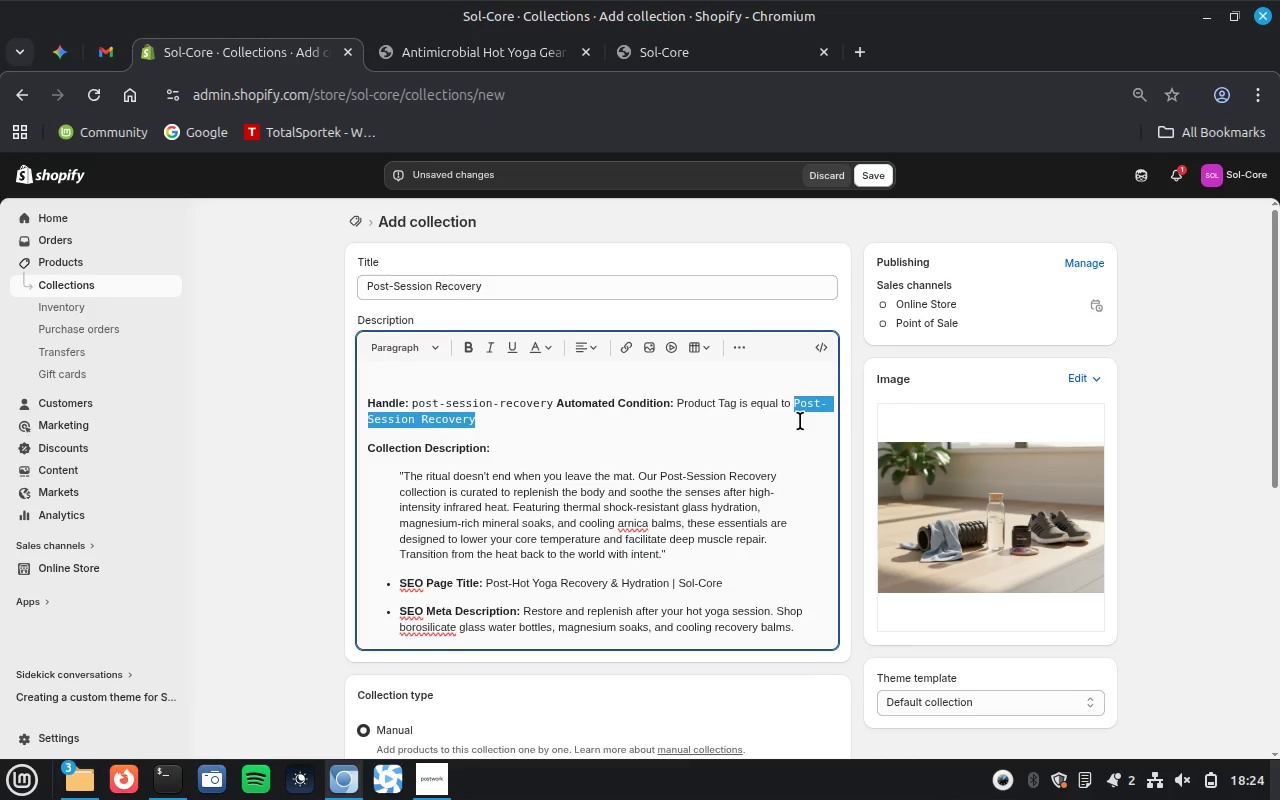 
key(Control+X)
 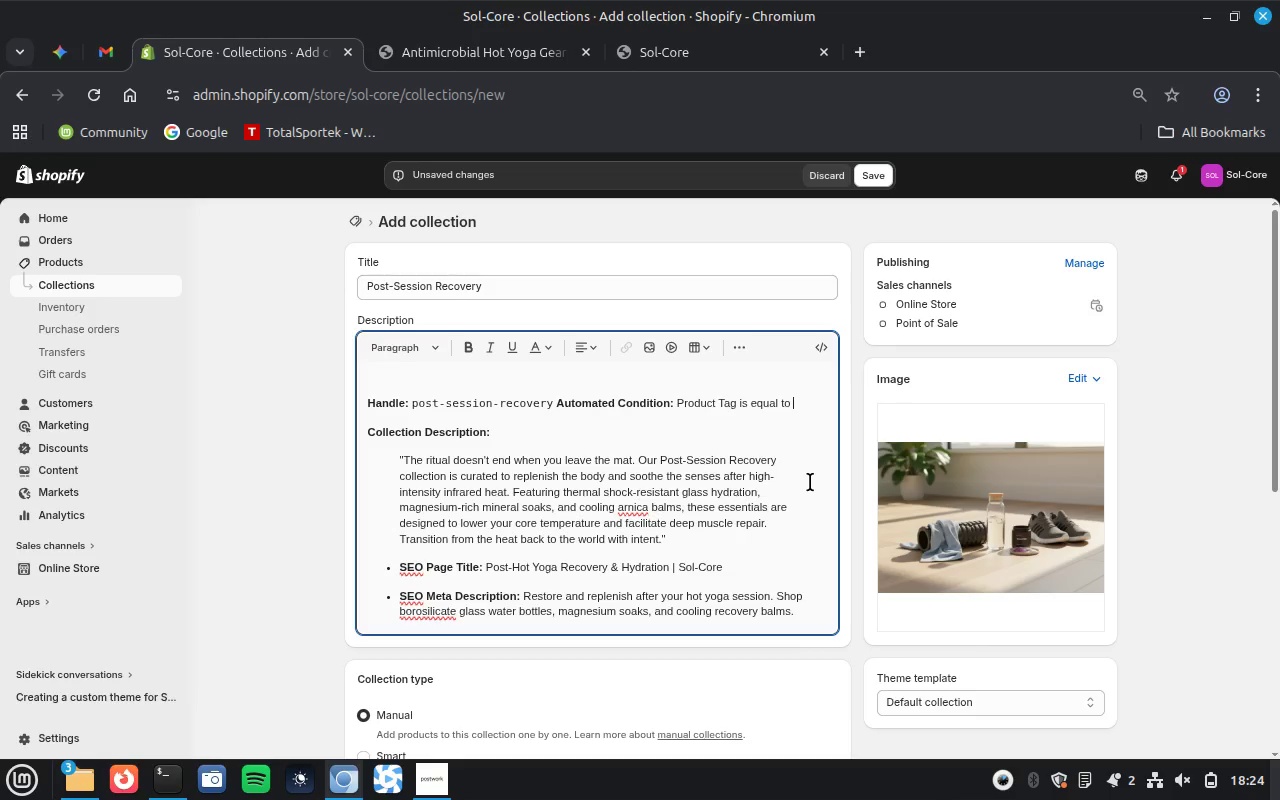 
left_click([392, 542])
 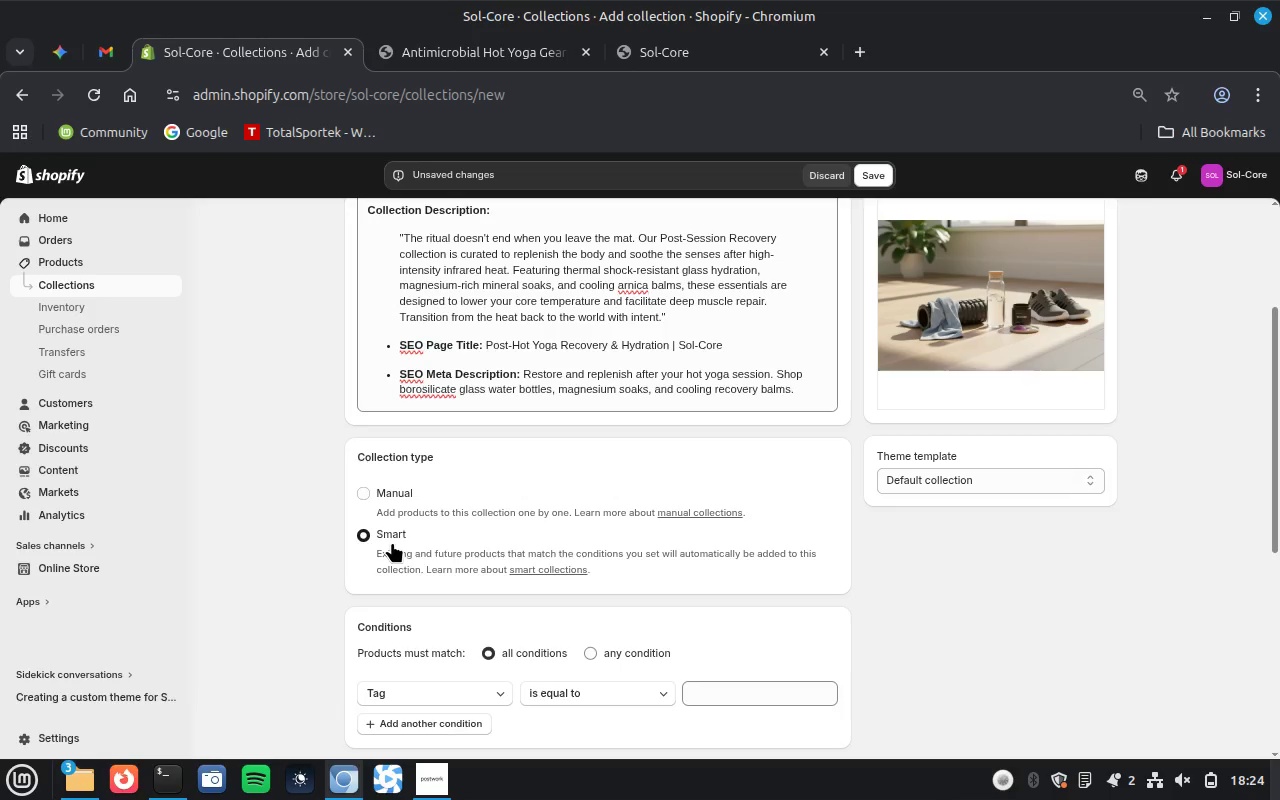 
scroll: coordinate [810, 482], scroll_direction: down, amount: 2.0
 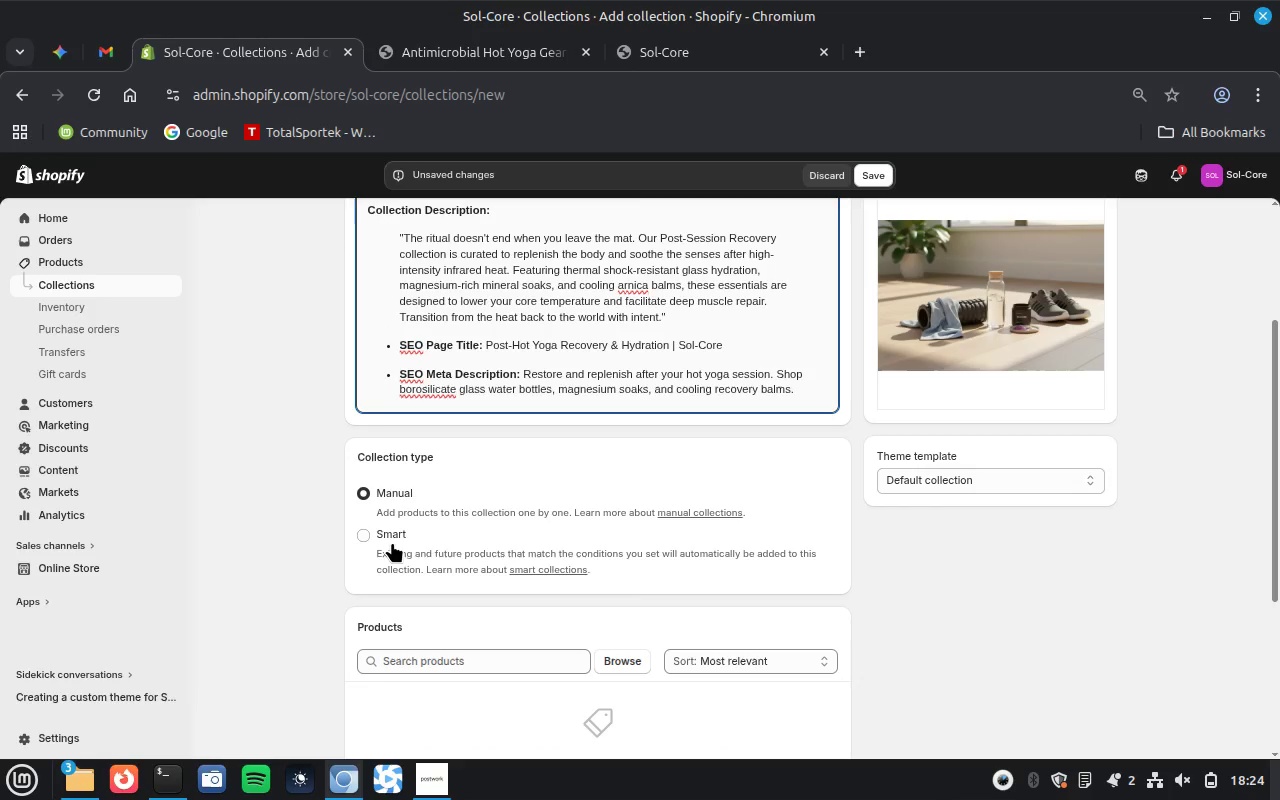 
wait(7.28)
 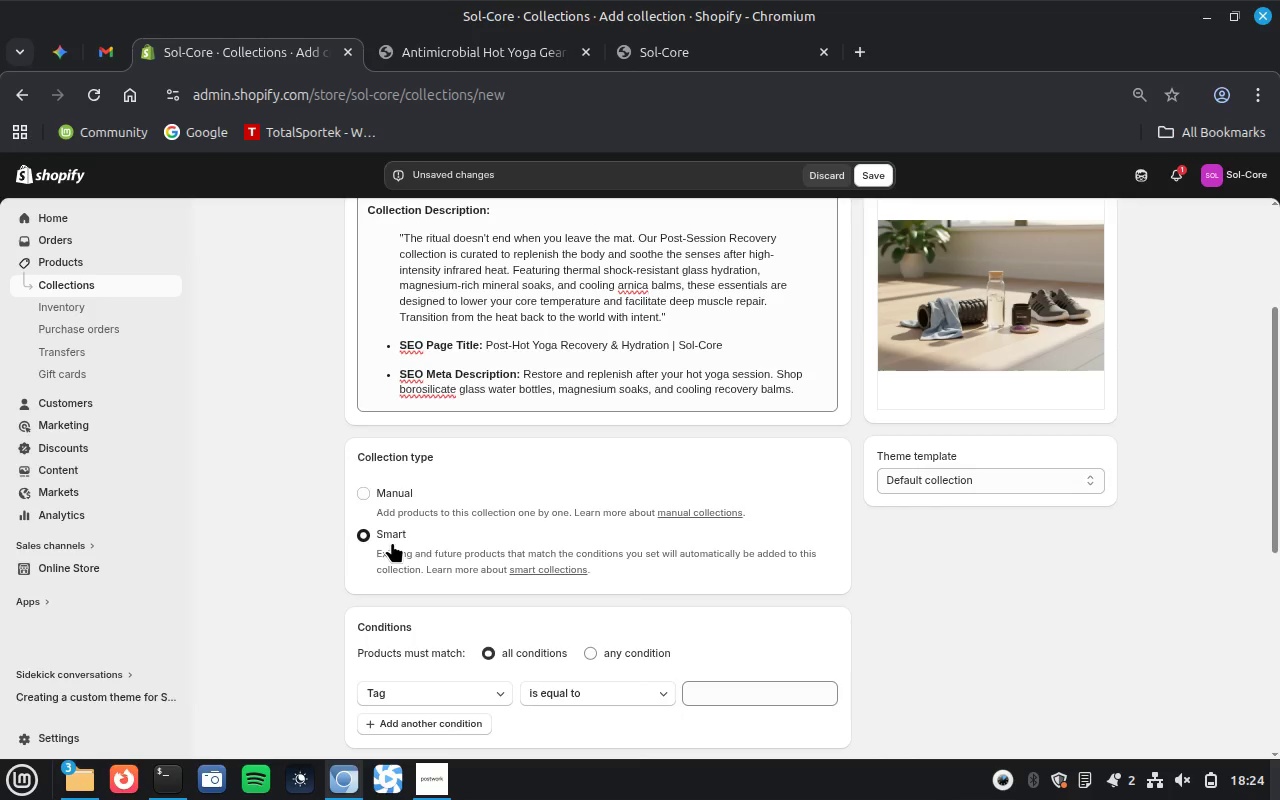 
left_click([761, 696])
 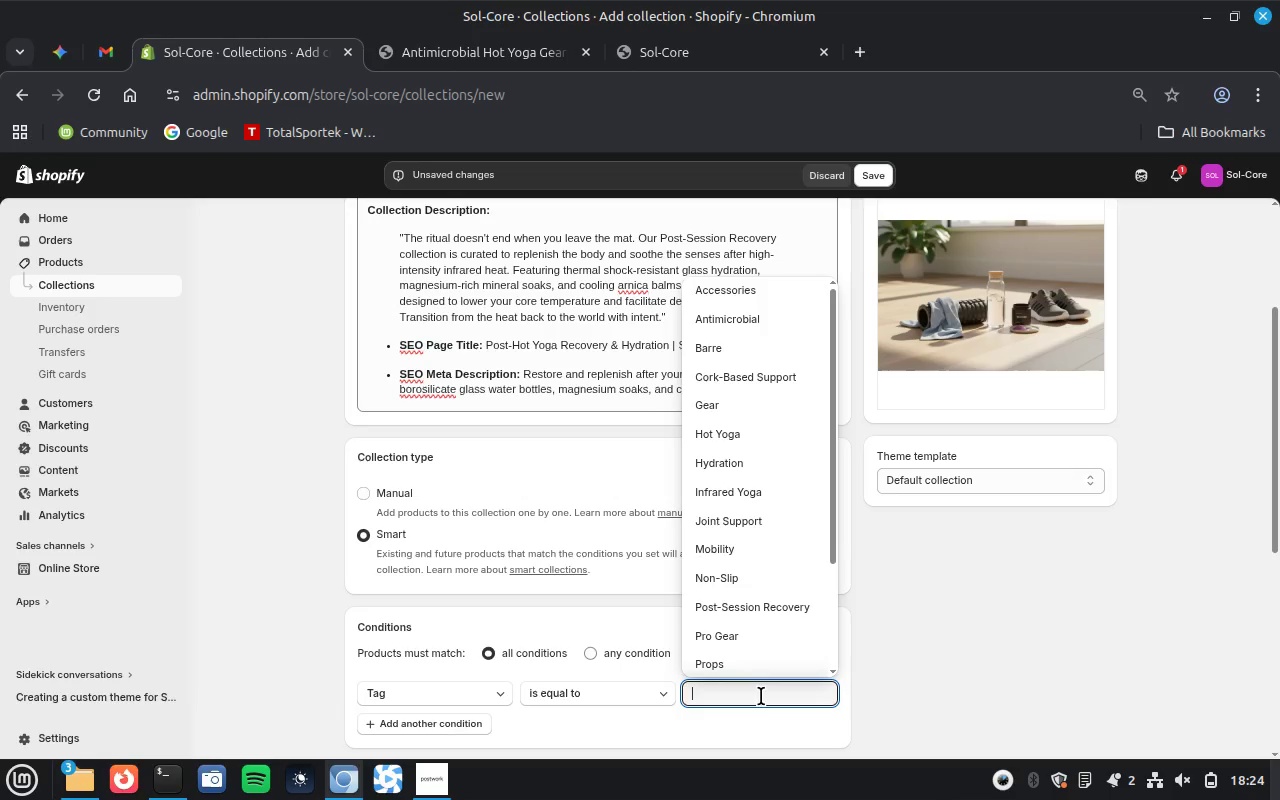 
key(Control+V)
 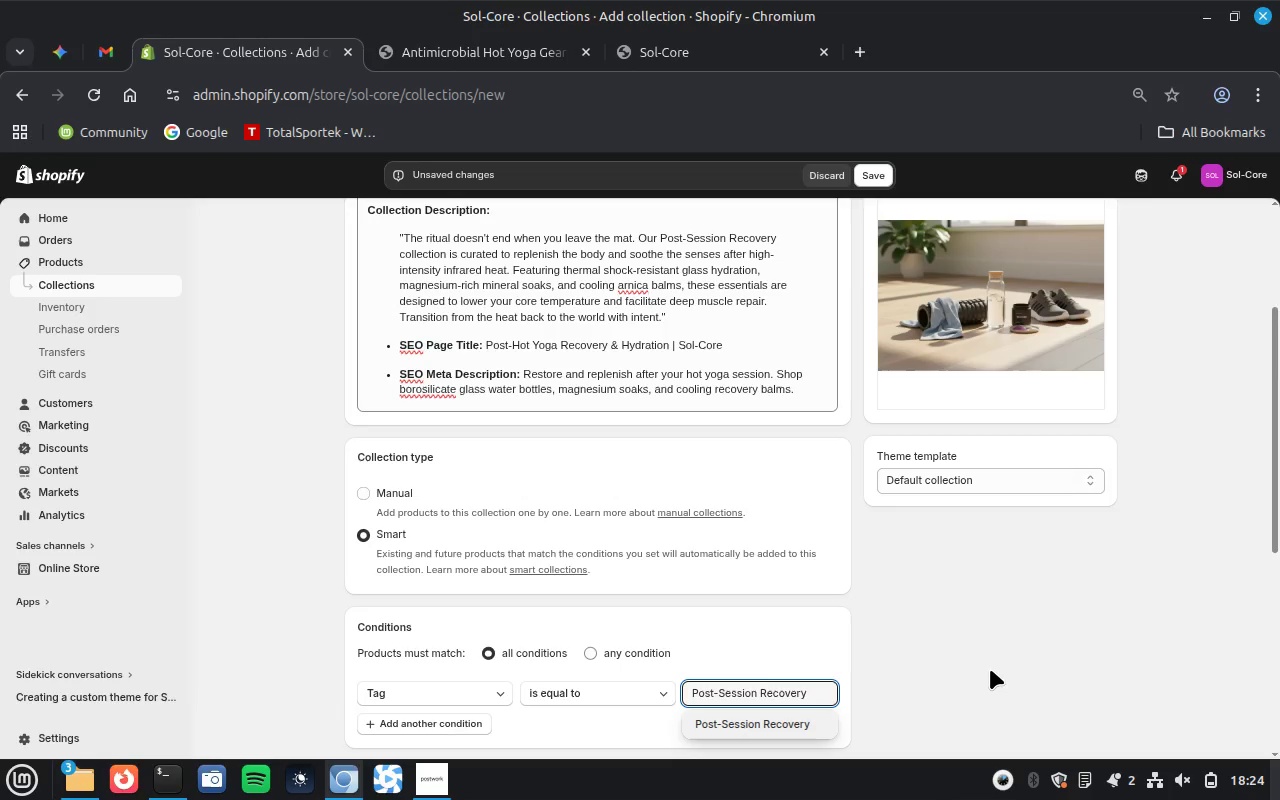 
left_click([928, 536])
 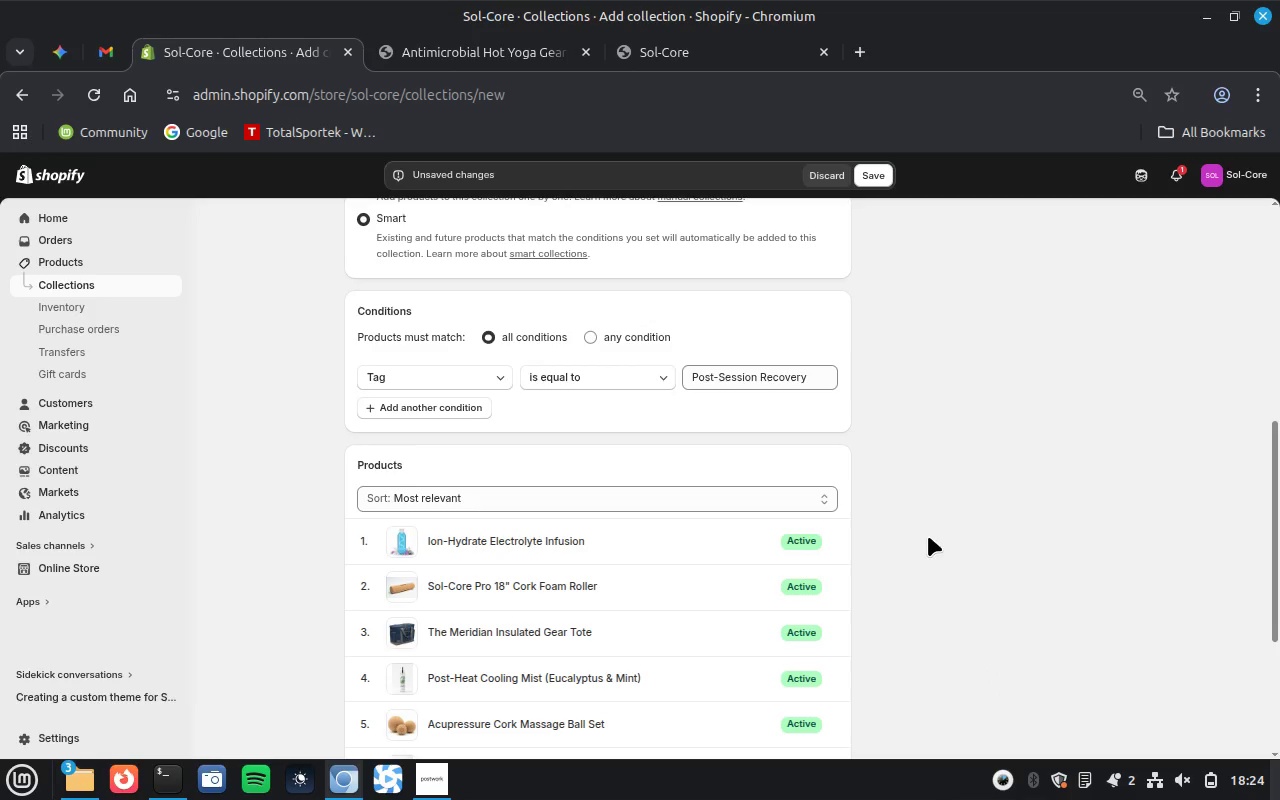 
scroll: coordinate [928, 536], scroll_direction: down, amount: 4.0
 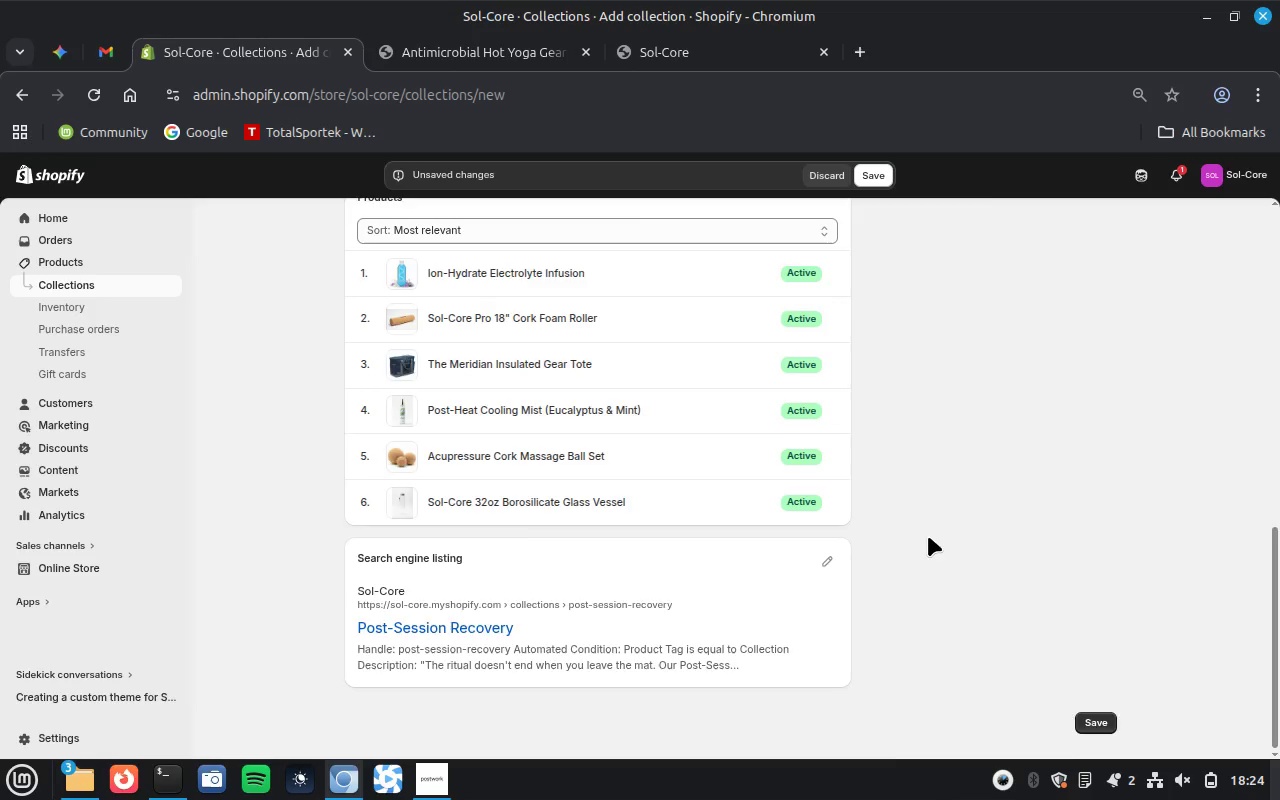 
scroll: coordinate [928, 536], scroll_direction: up, amount: 5.0
 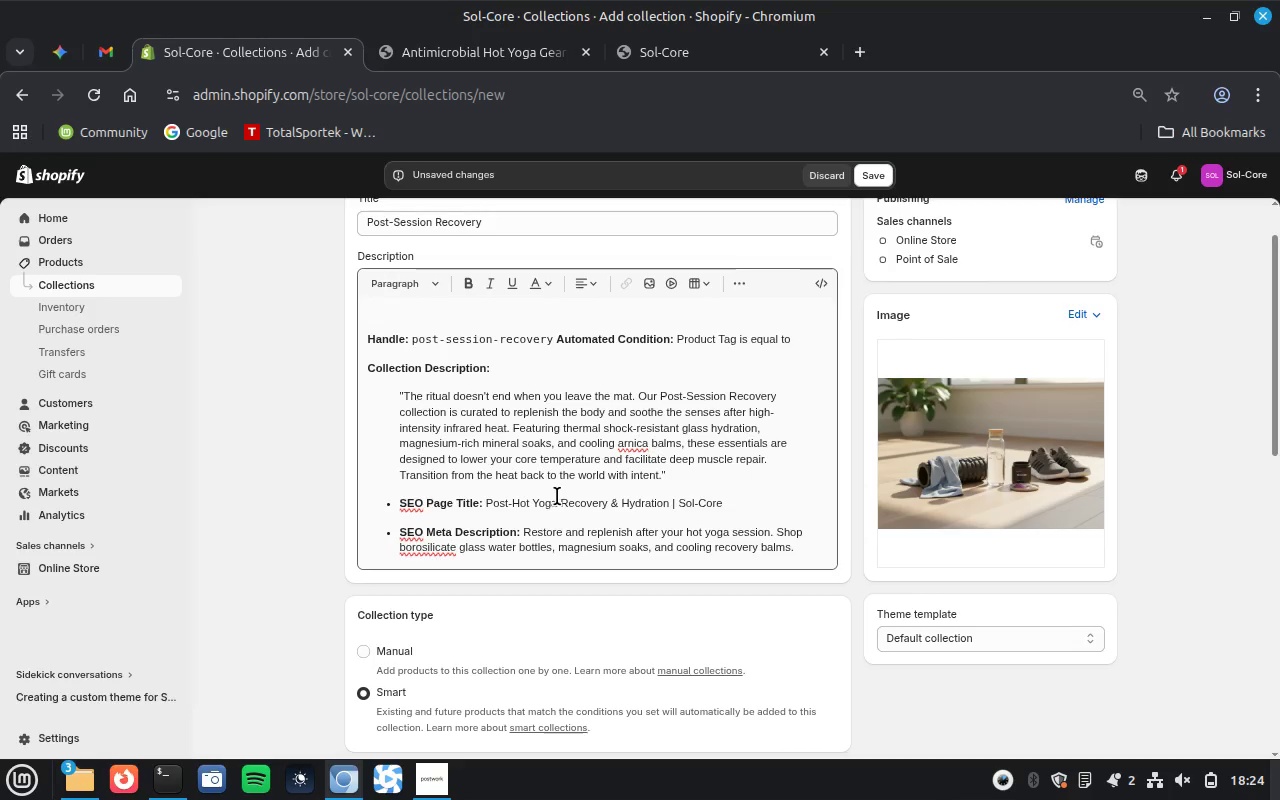 
scroll: coordinate [562, 526], scroll_direction: down, amount: 10.0
 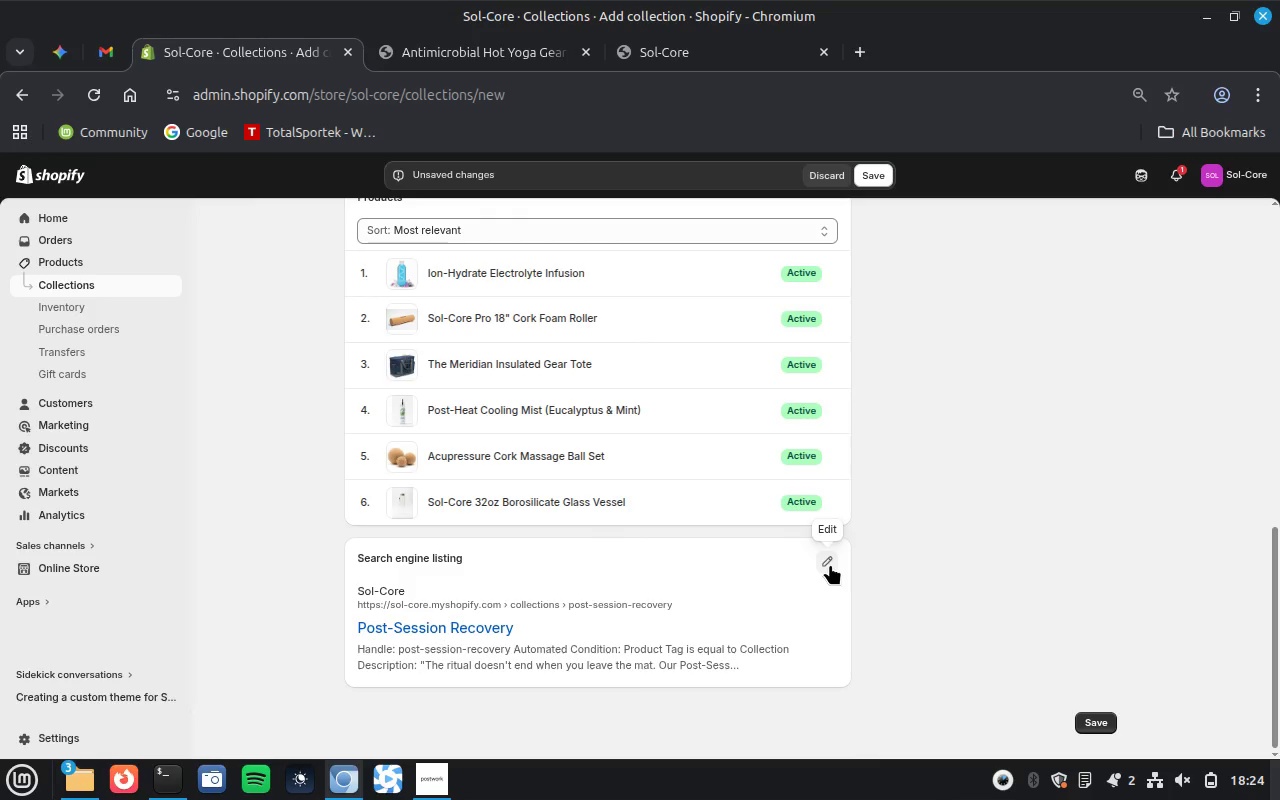 
left_click([830, 564])
 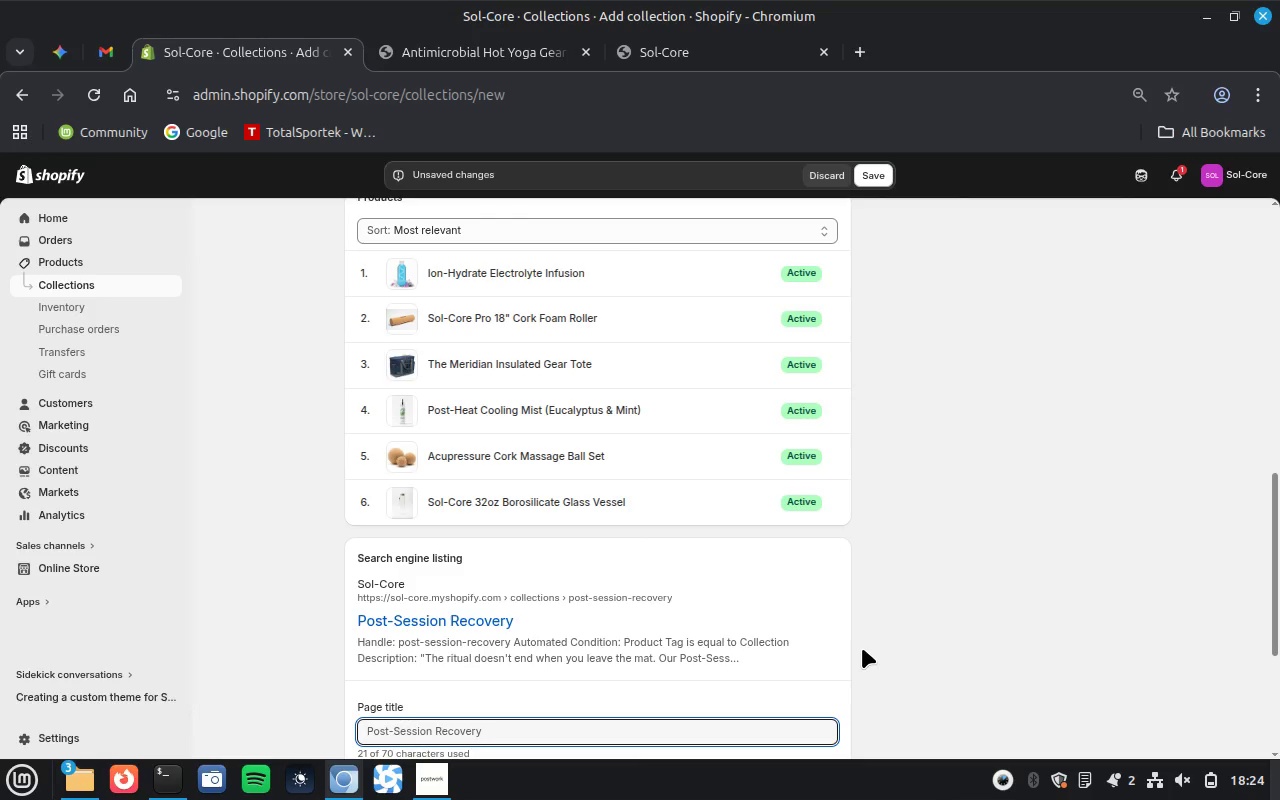 
scroll: coordinate [862, 648], scroll_direction: down, amount: 5.0
 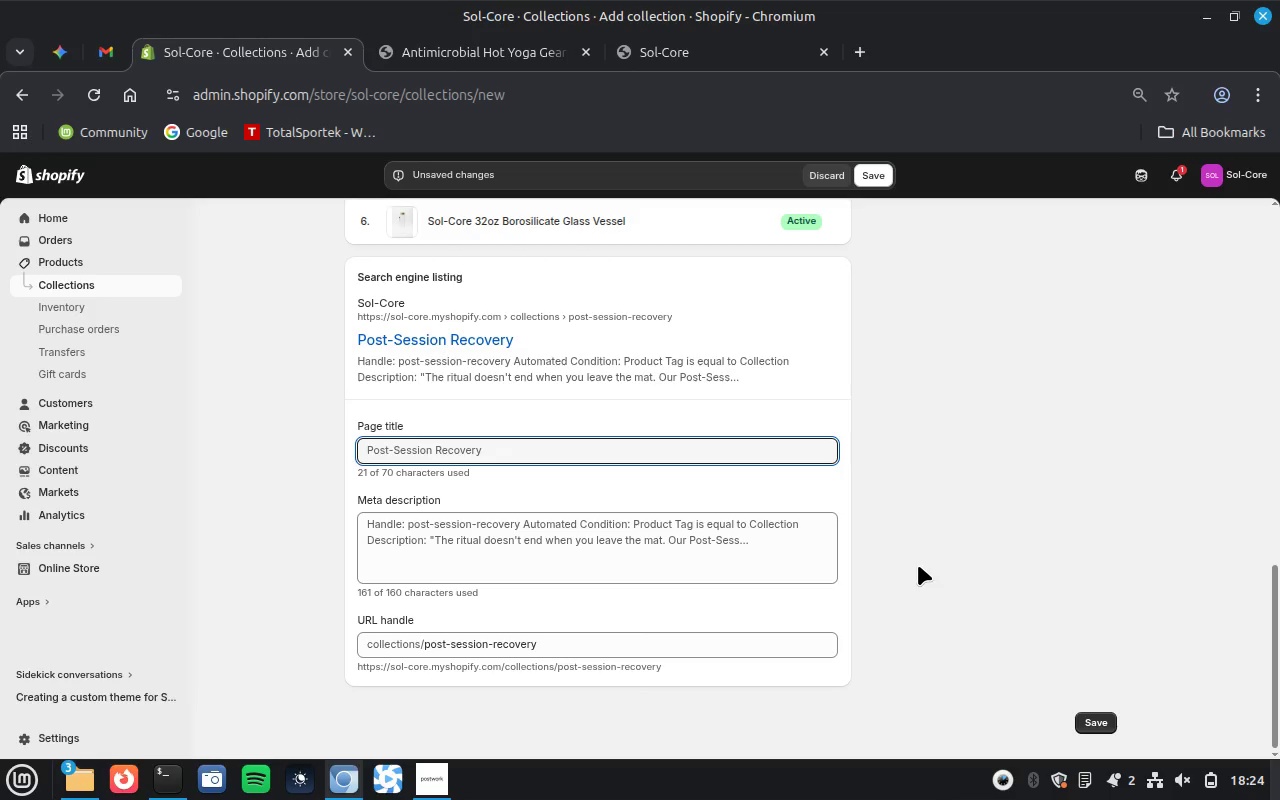 
scroll: coordinate [918, 565], scroll_direction: up, amount: 6.0
 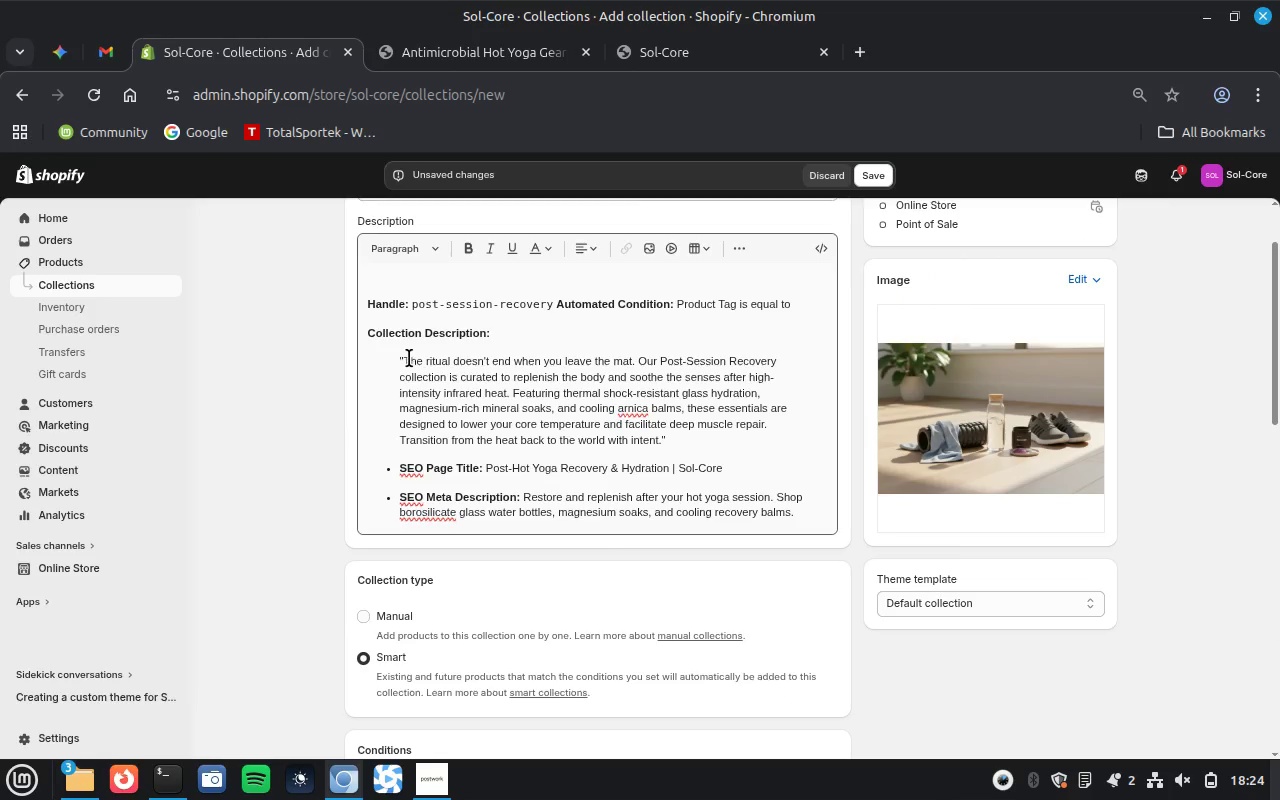 
left_click_drag(start_coordinate=[404, 359], to_coordinate=[363, 297])
 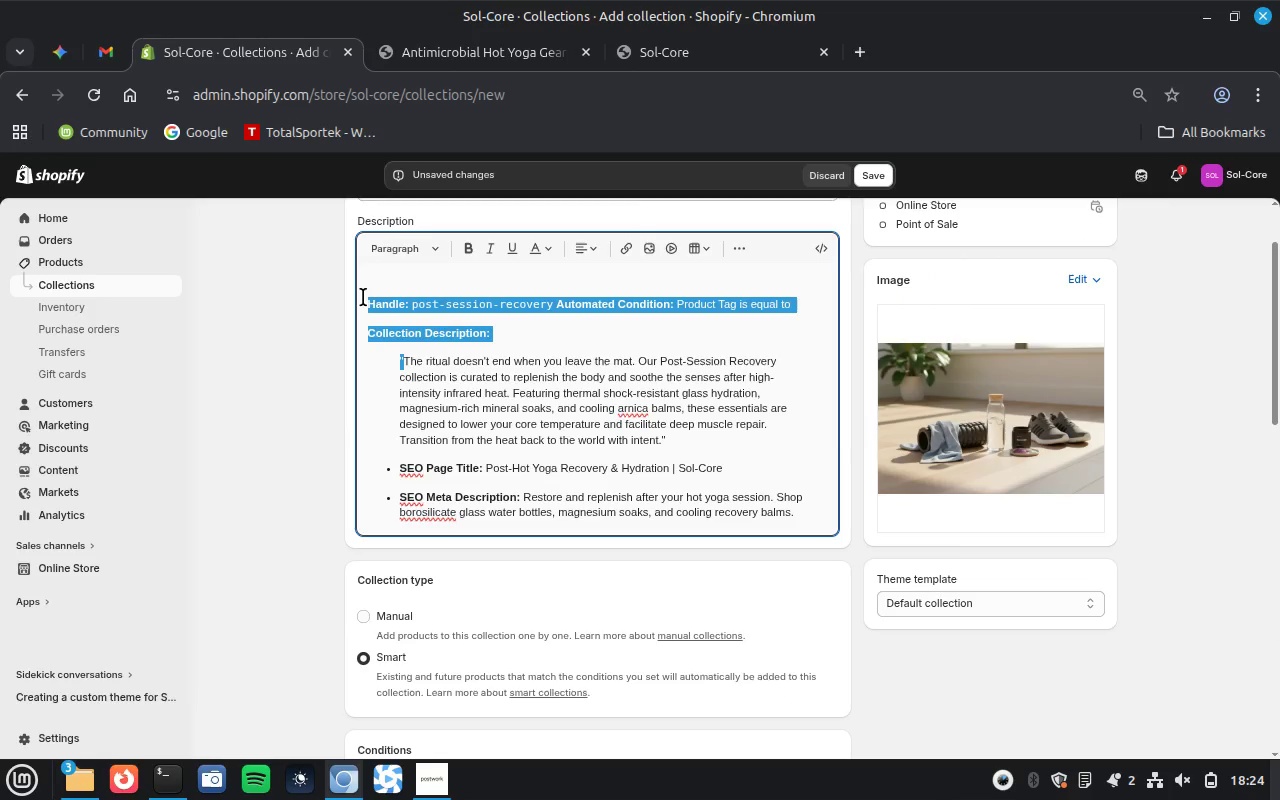 
key(Backspace)
 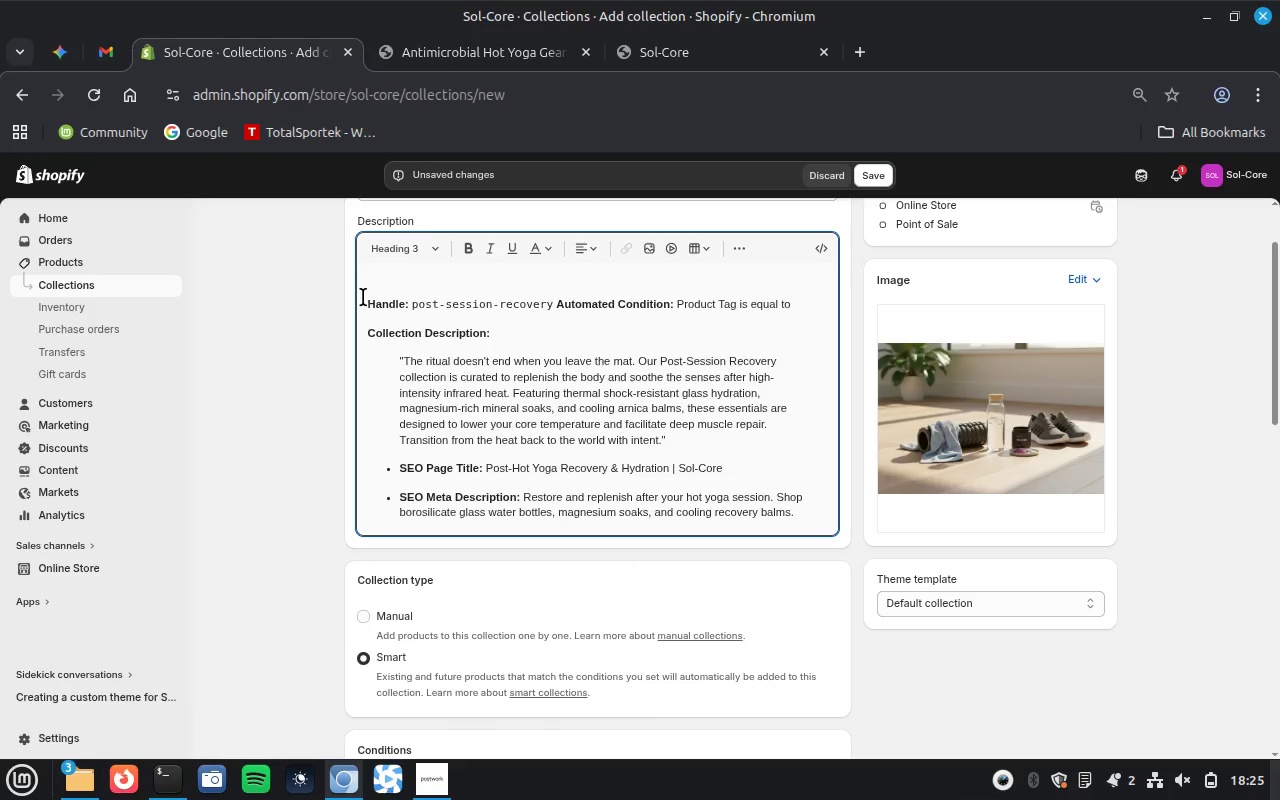 
wait(7.38)
 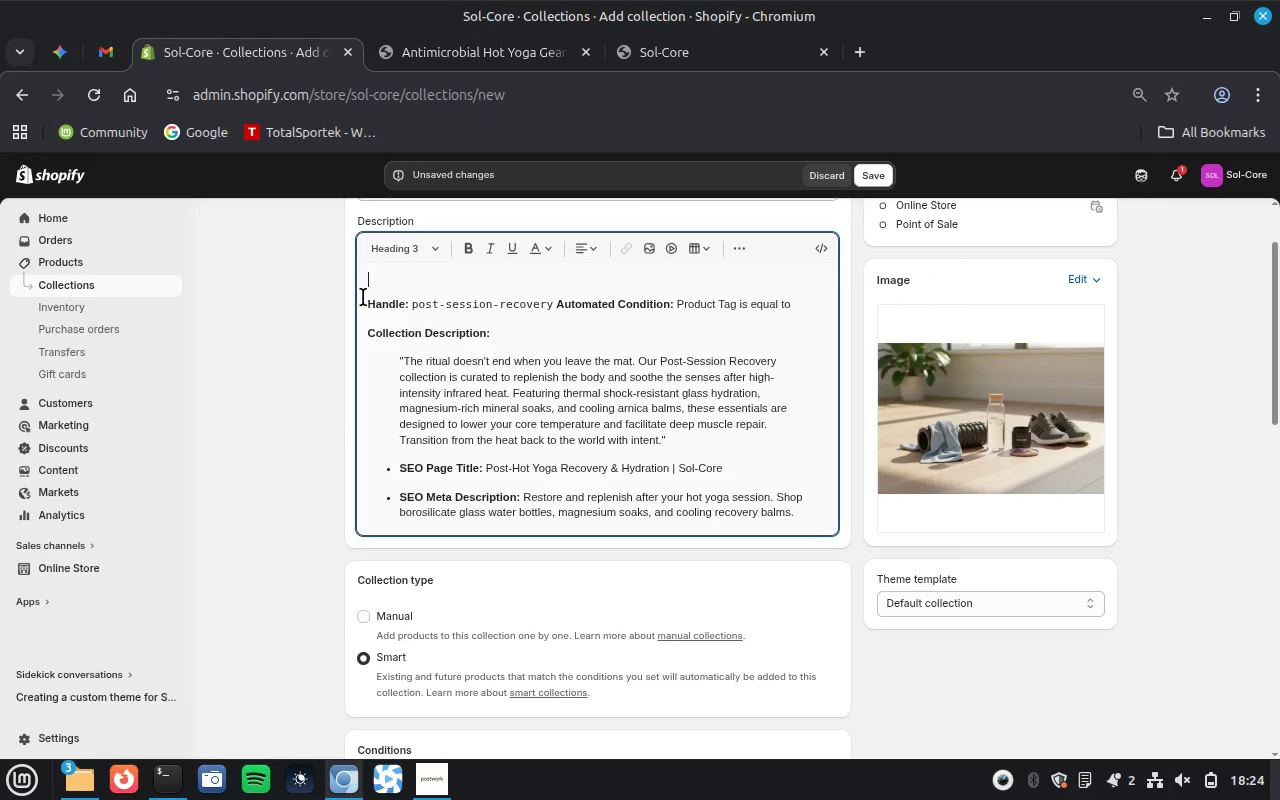 
left_click_drag(start_coordinate=[405, 361], to_coordinate=[360, 280])
 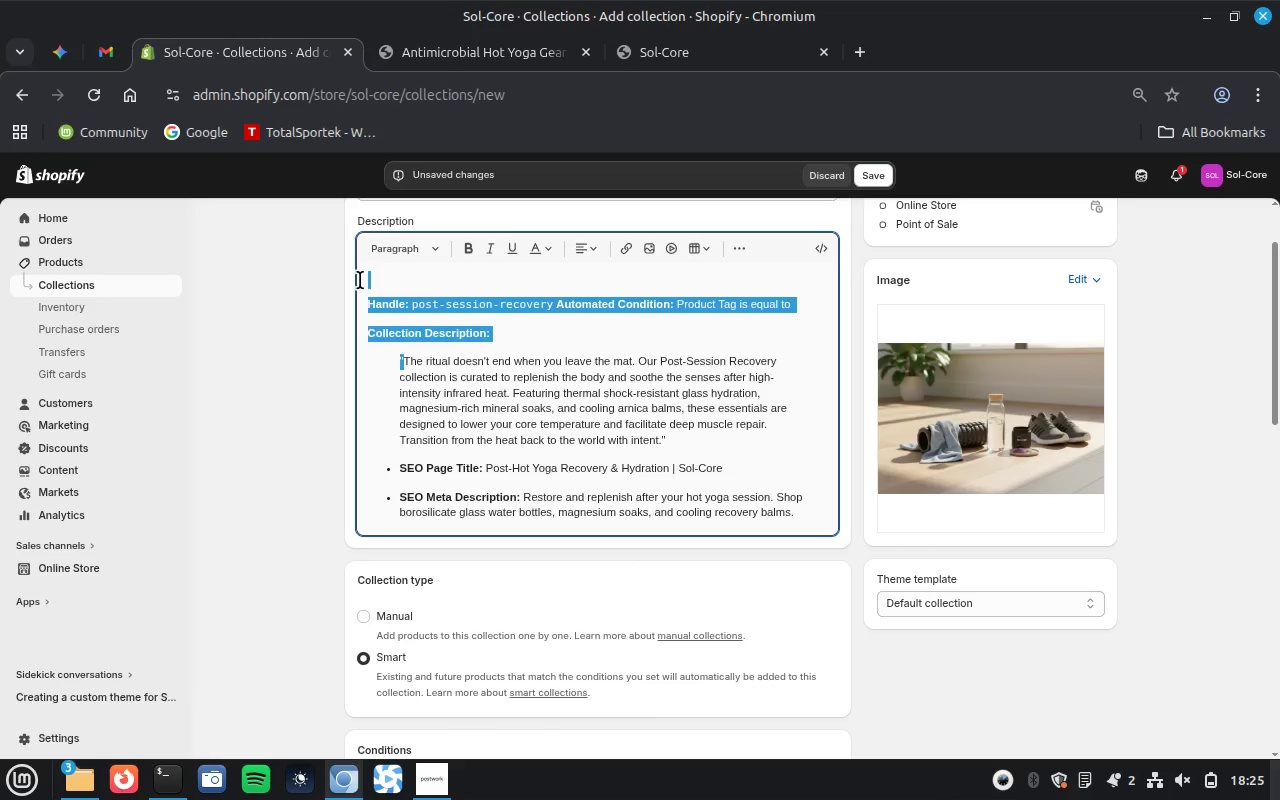 
key(Backspace)
 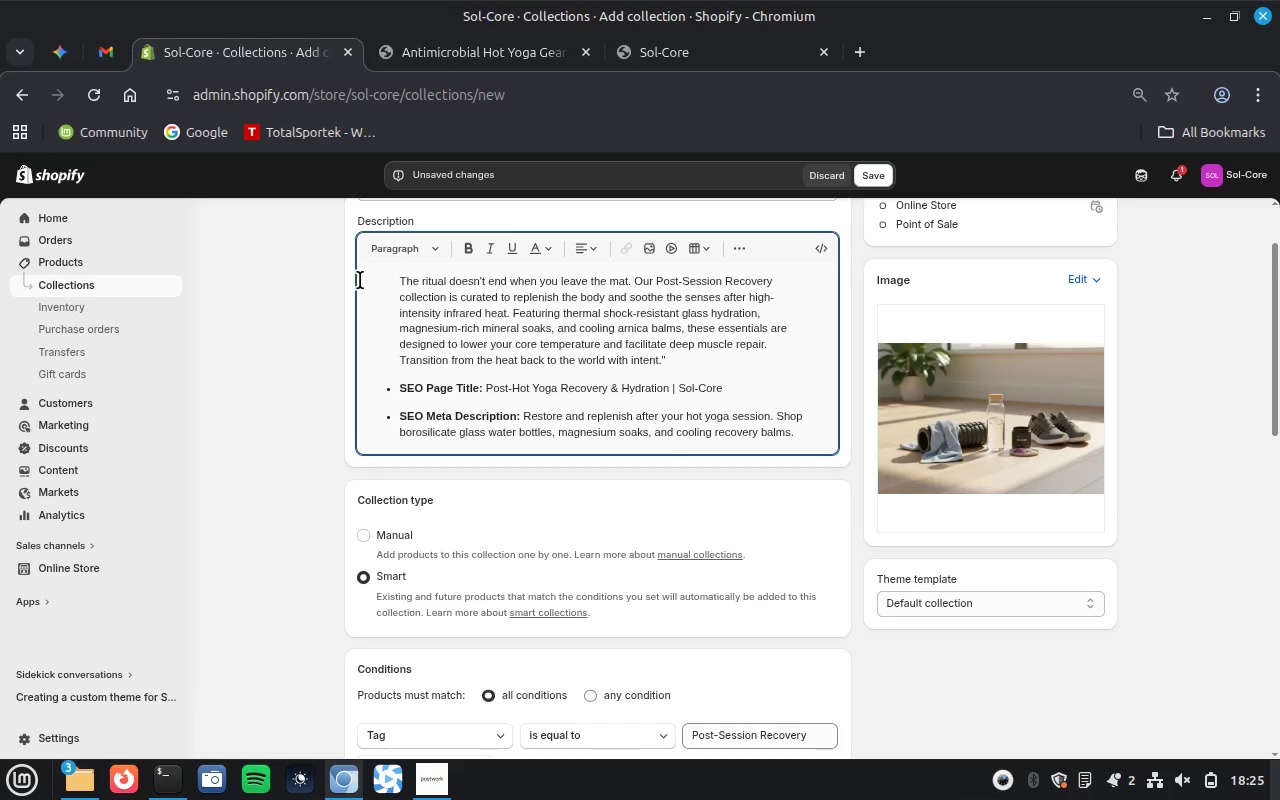 
key(Backspace)
 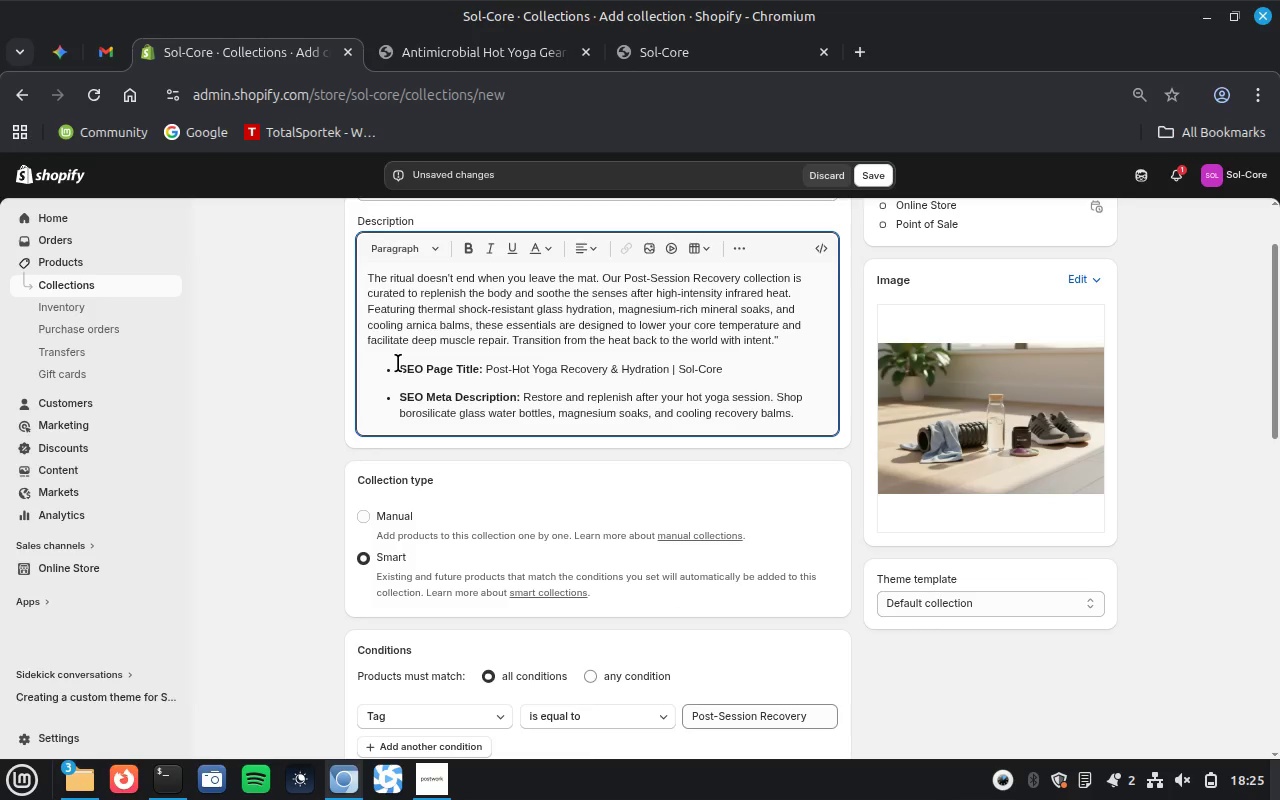 
left_click_drag(start_coordinate=[398, 363], to_coordinate=[792, 445])
 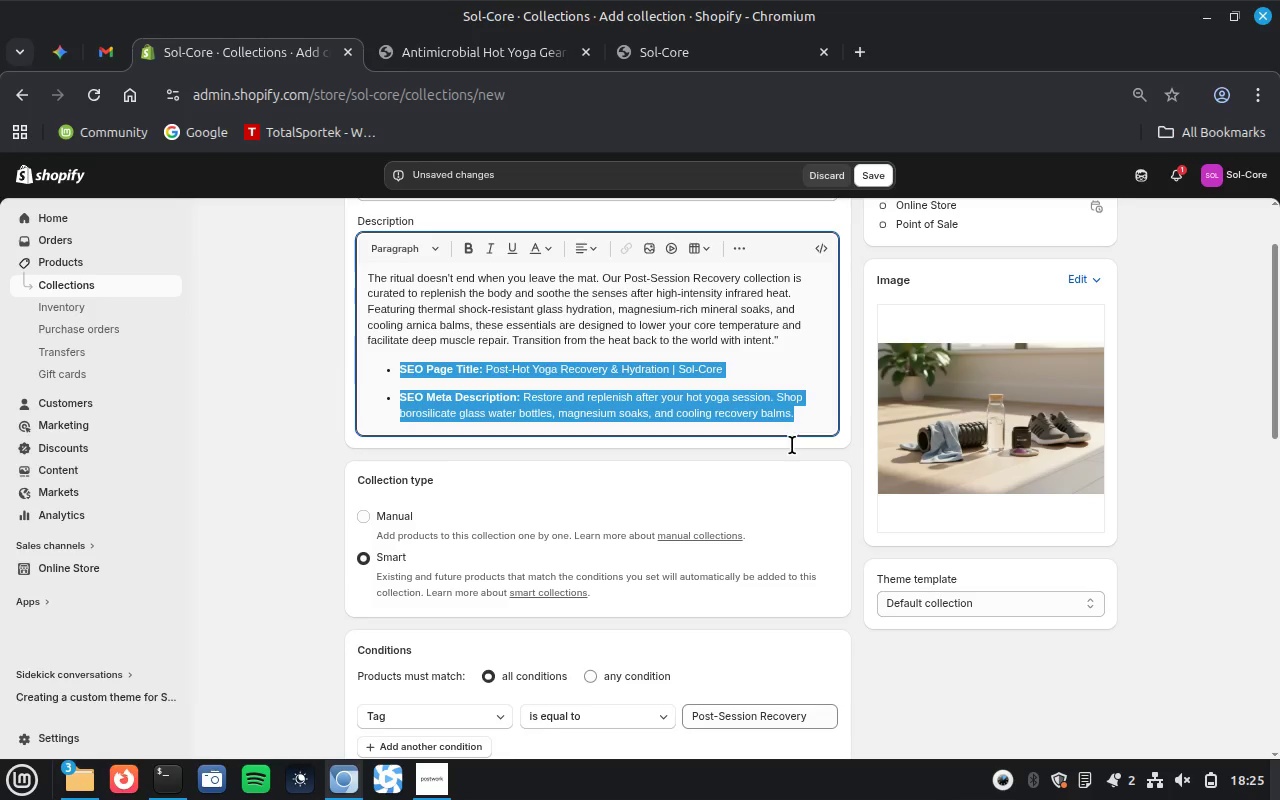 
key(Control+X)
 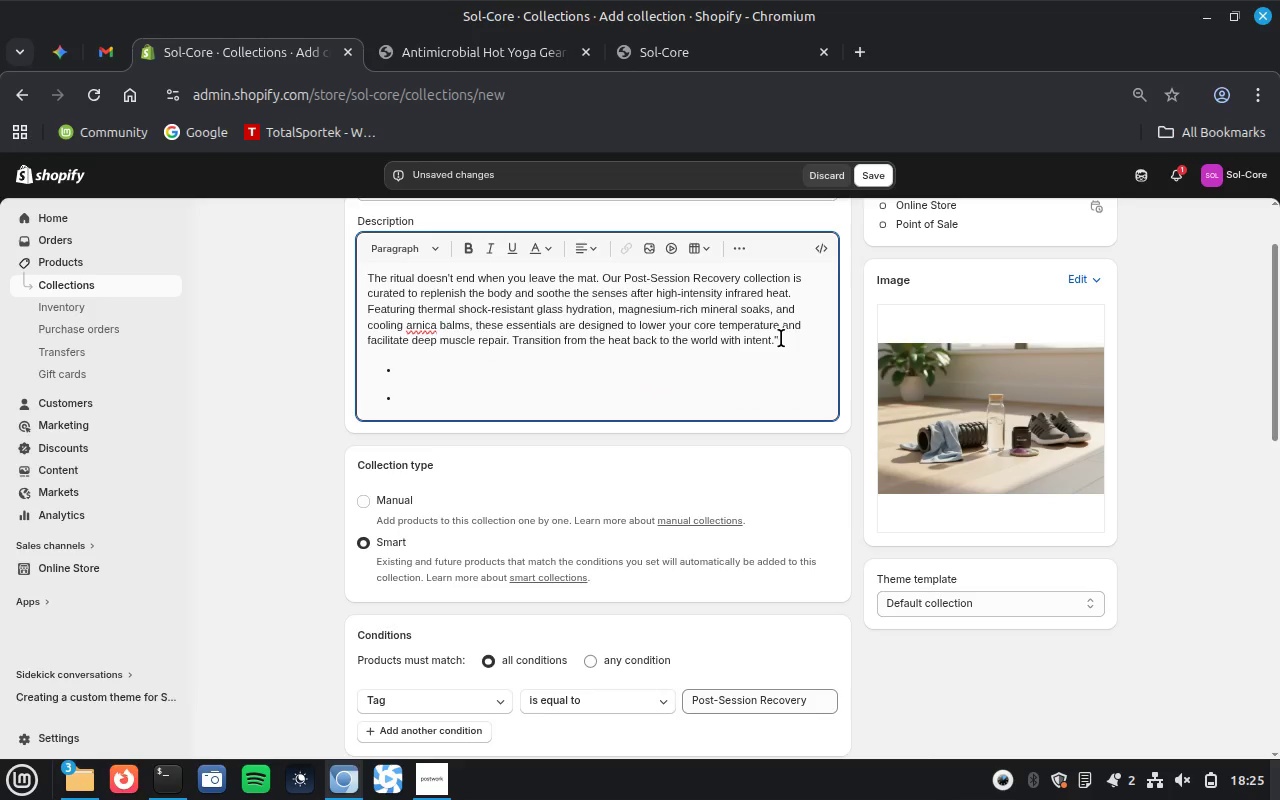 
left_click_drag(start_coordinate=[775, 338], to_coordinate=[810, 421])
 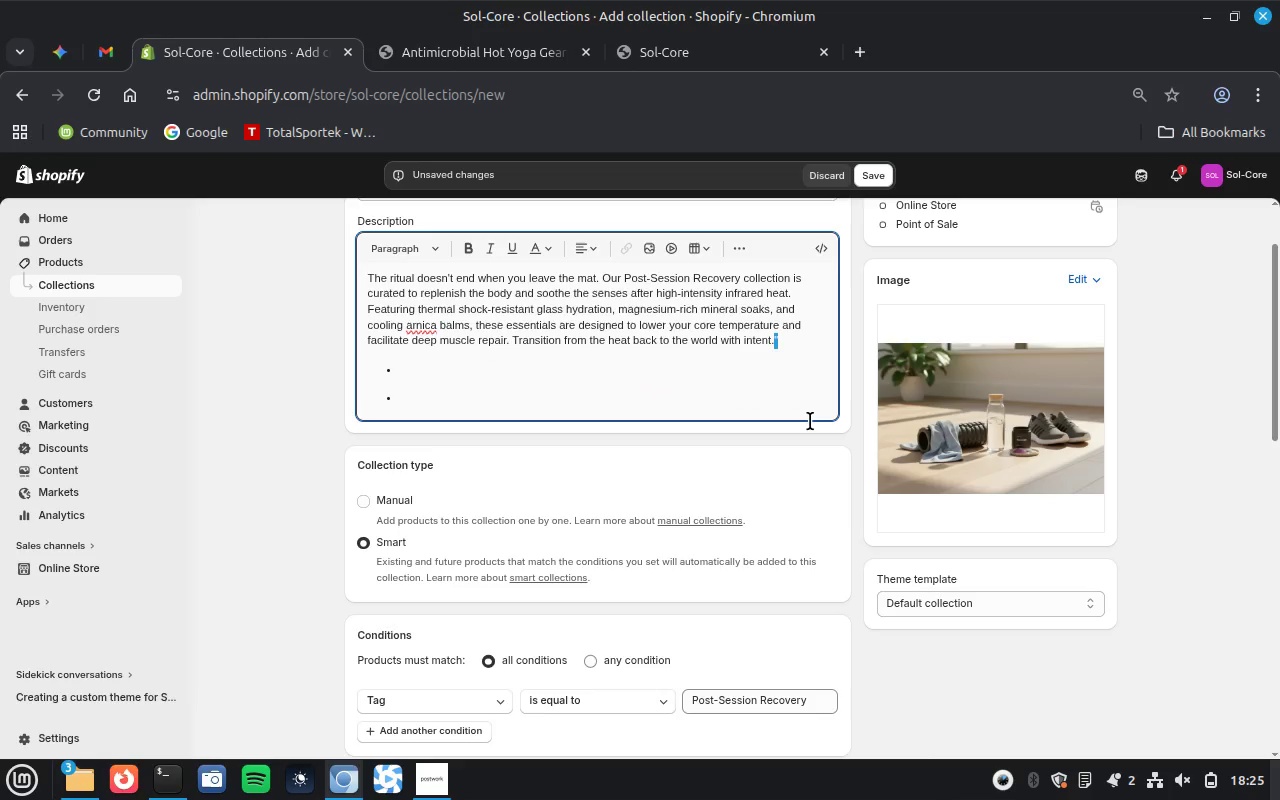 
key(Backspace)
 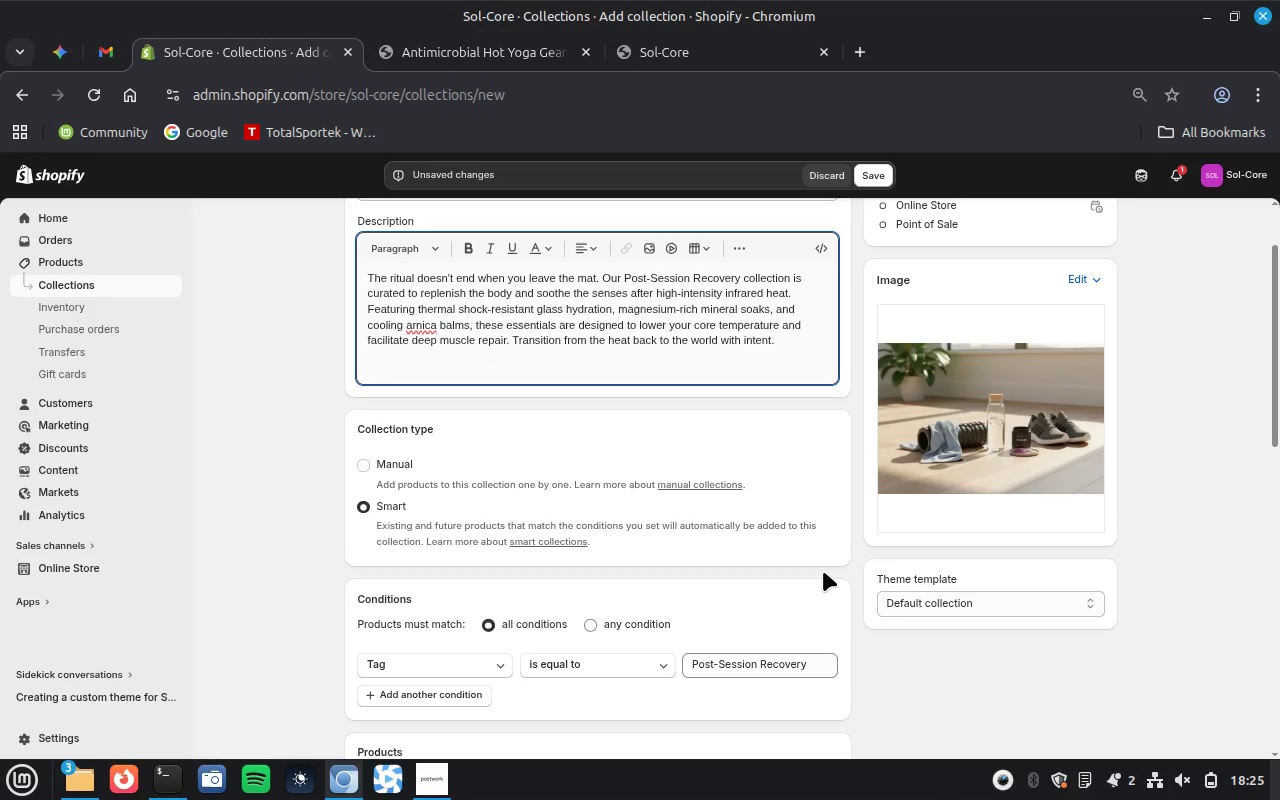 
left_click([770, 562])
 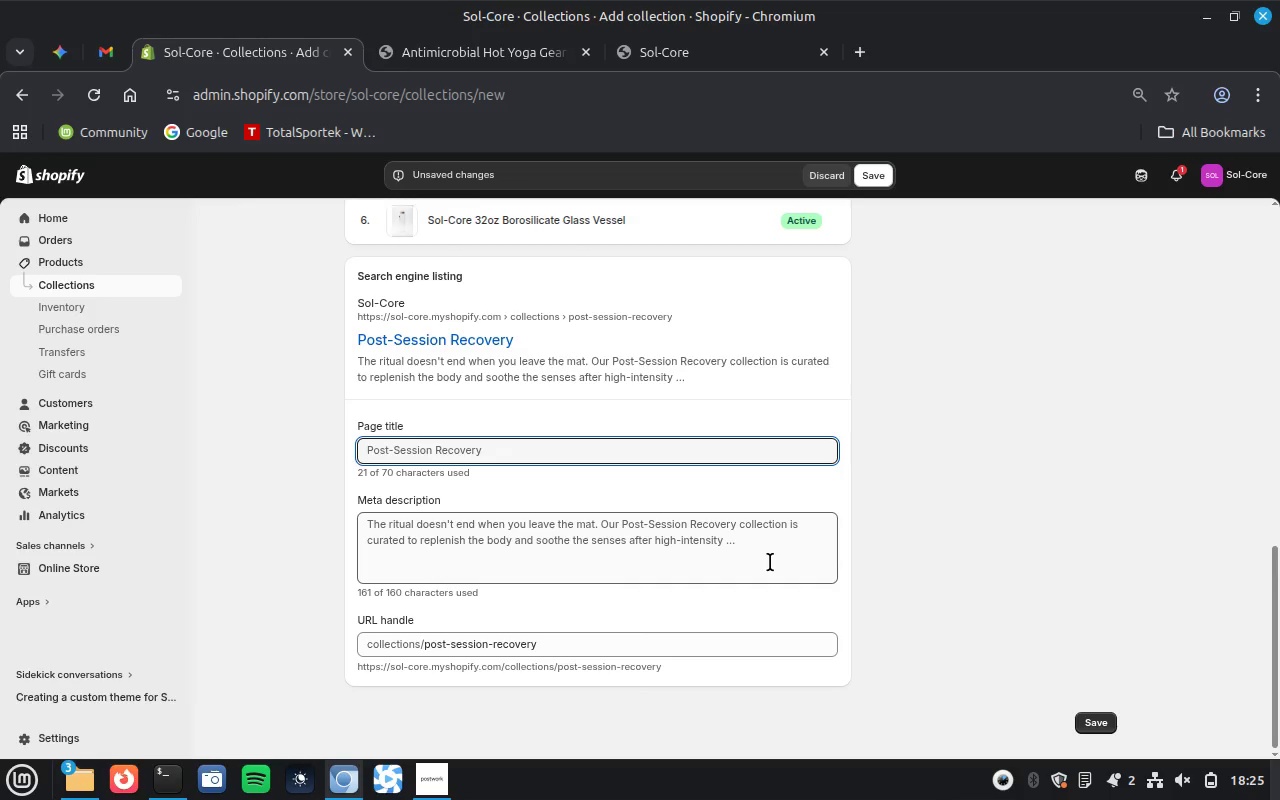 
key(Control+A)
 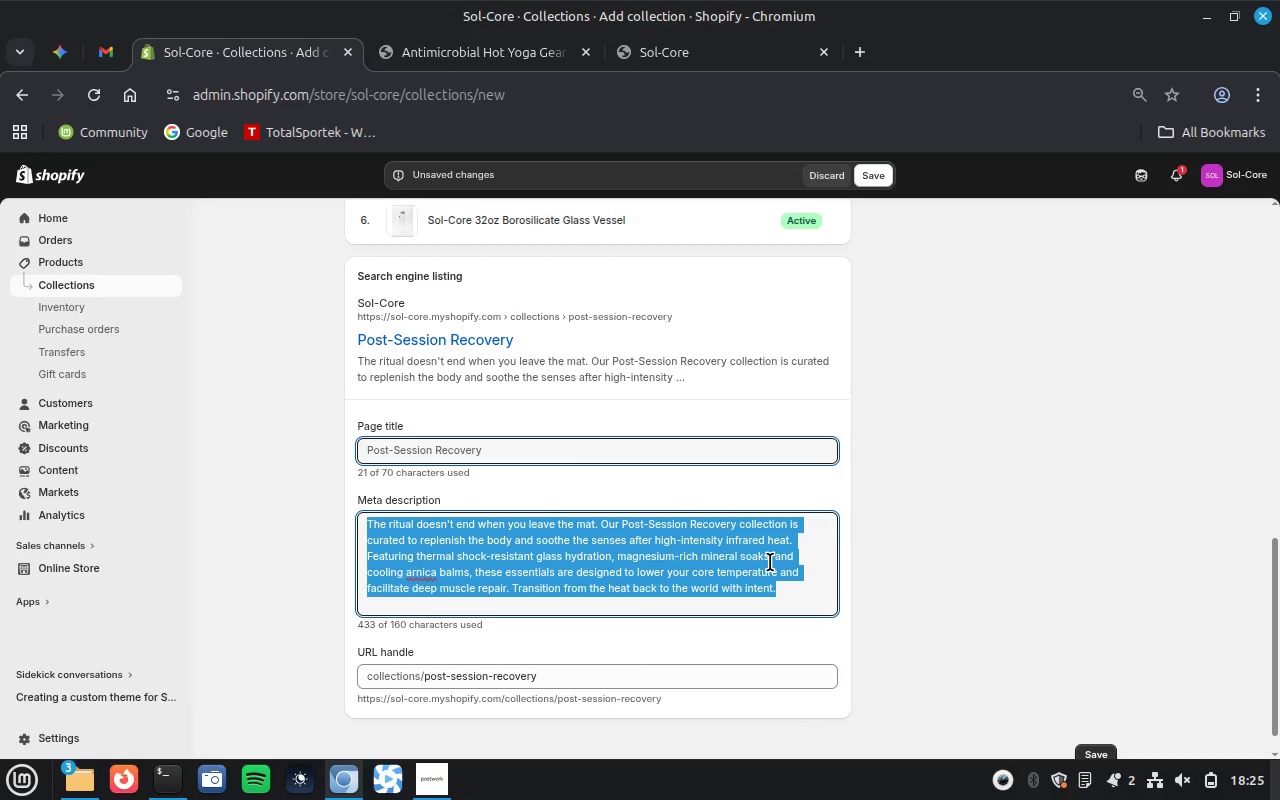 
key(Control+V)
 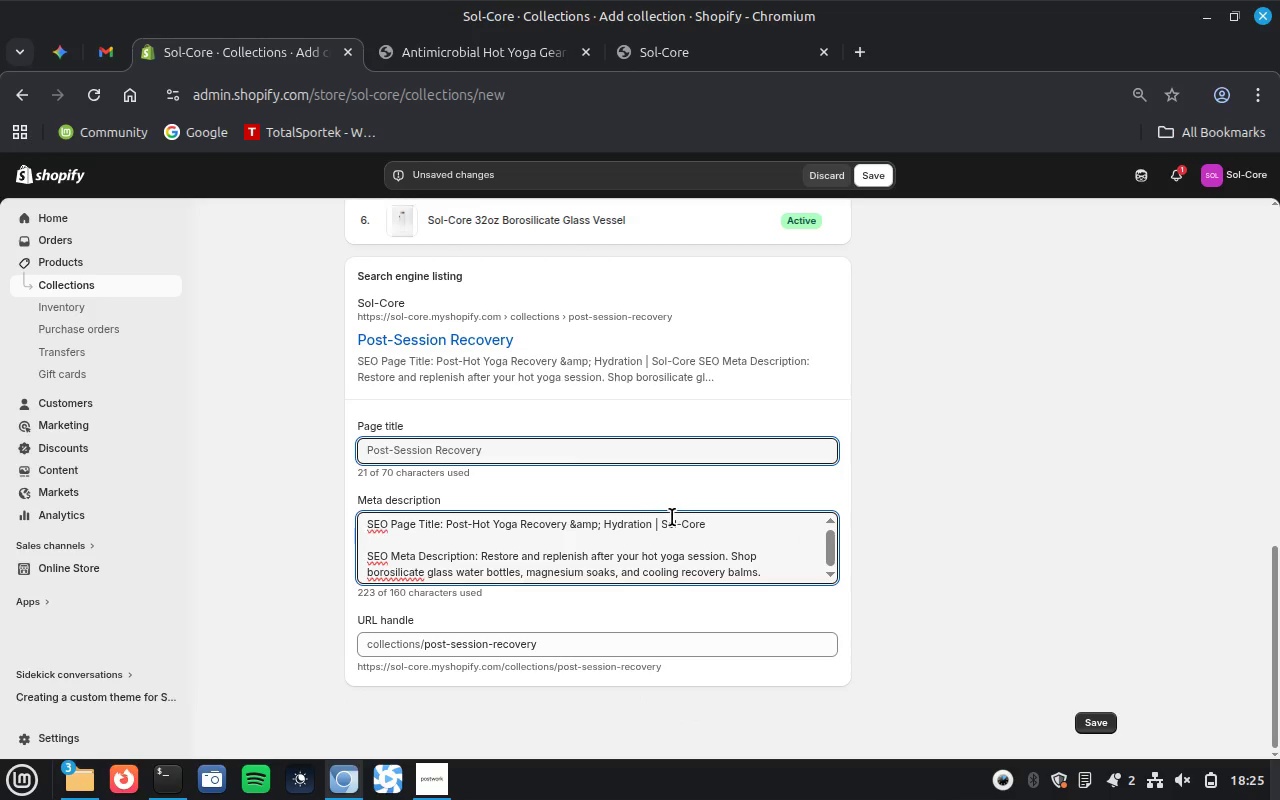 
scroll: coordinate [823, 571], scroll_direction: down, amount: 9.0
 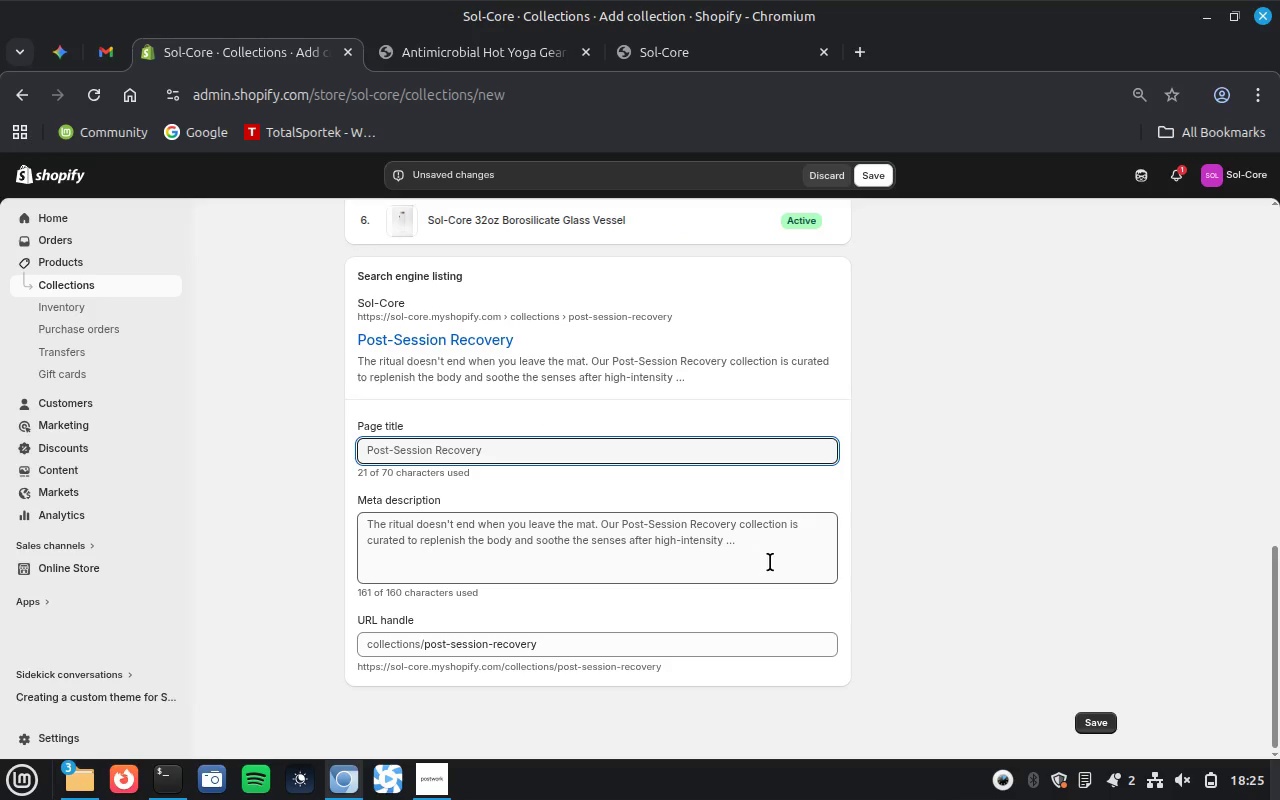 
double_click([672, 517])
 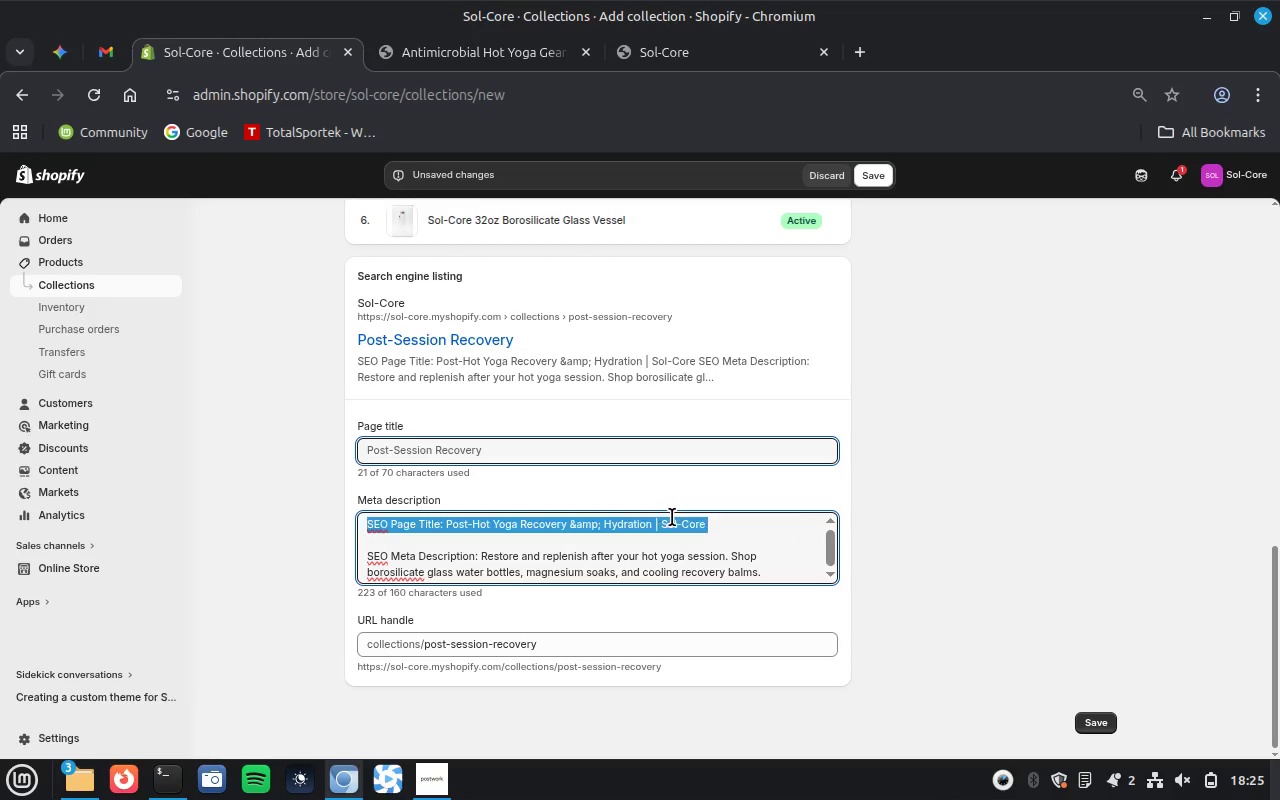 
triple_click([672, 517])
 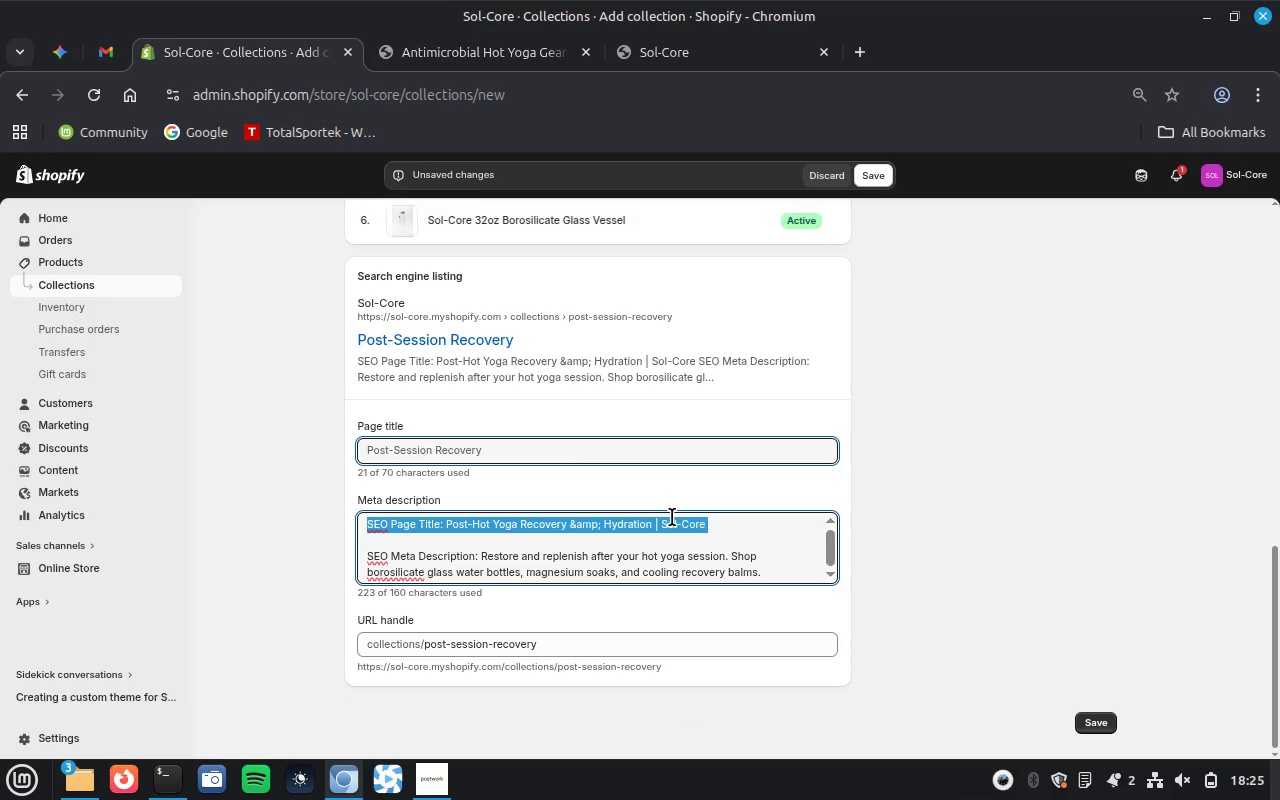 
left_click([672, 517])
 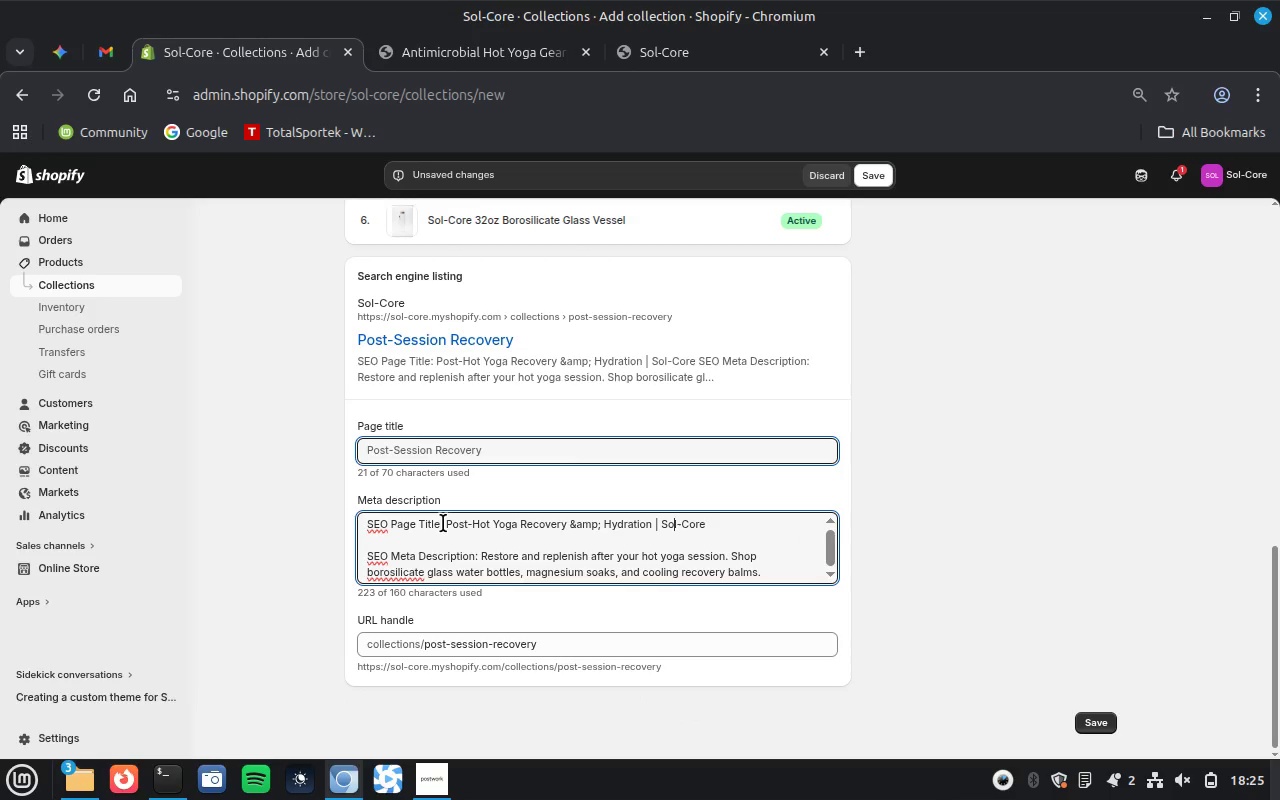 
left_click_drag(start_coordinate=[446, 523], to_coordinate=[743, 532])
 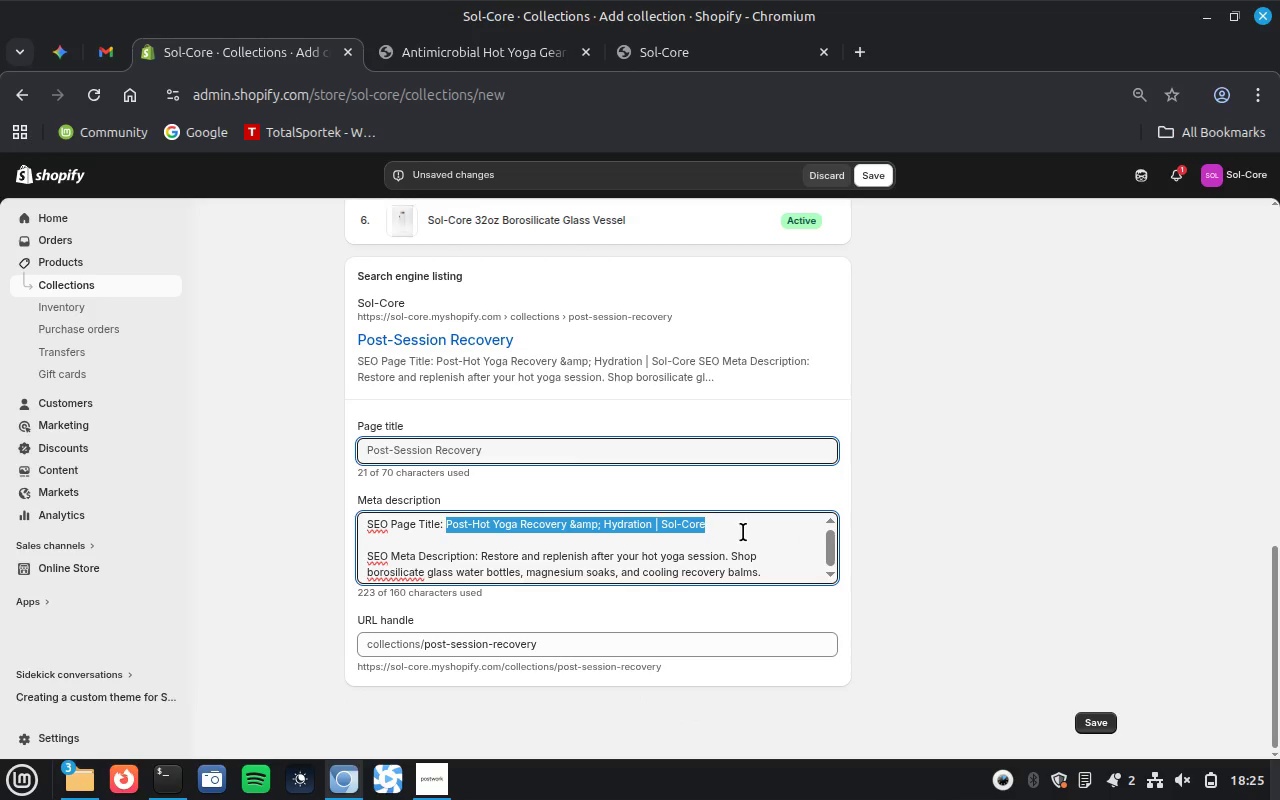 
key(Control+X)
 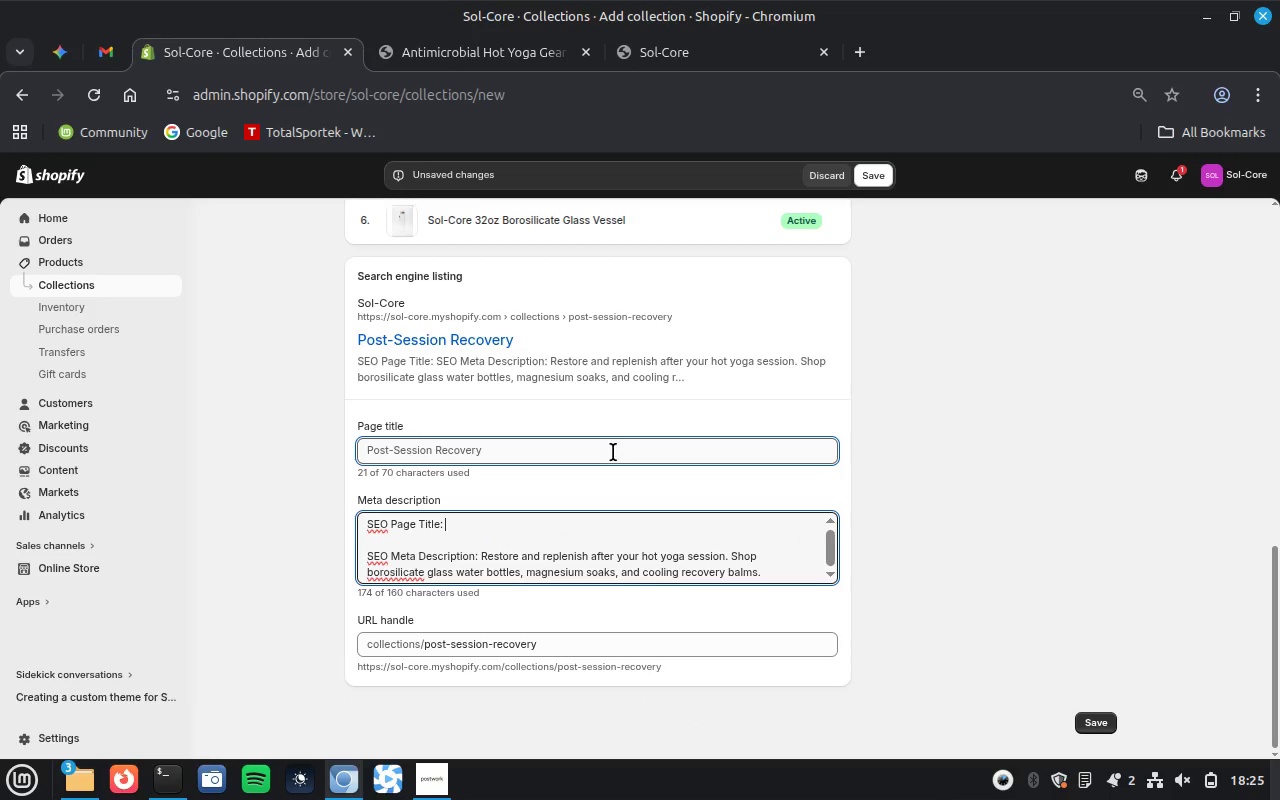 
left_click([613, 452])
 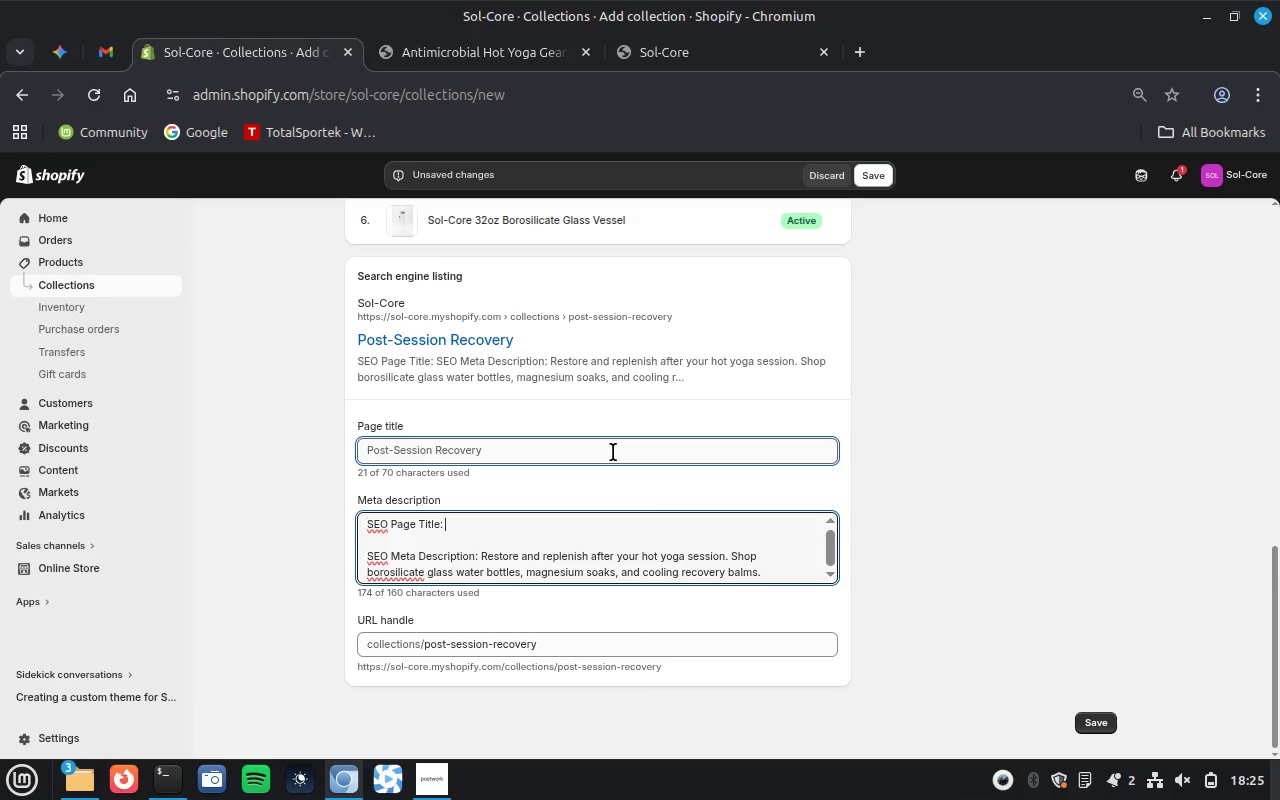 
key(Control+V)
 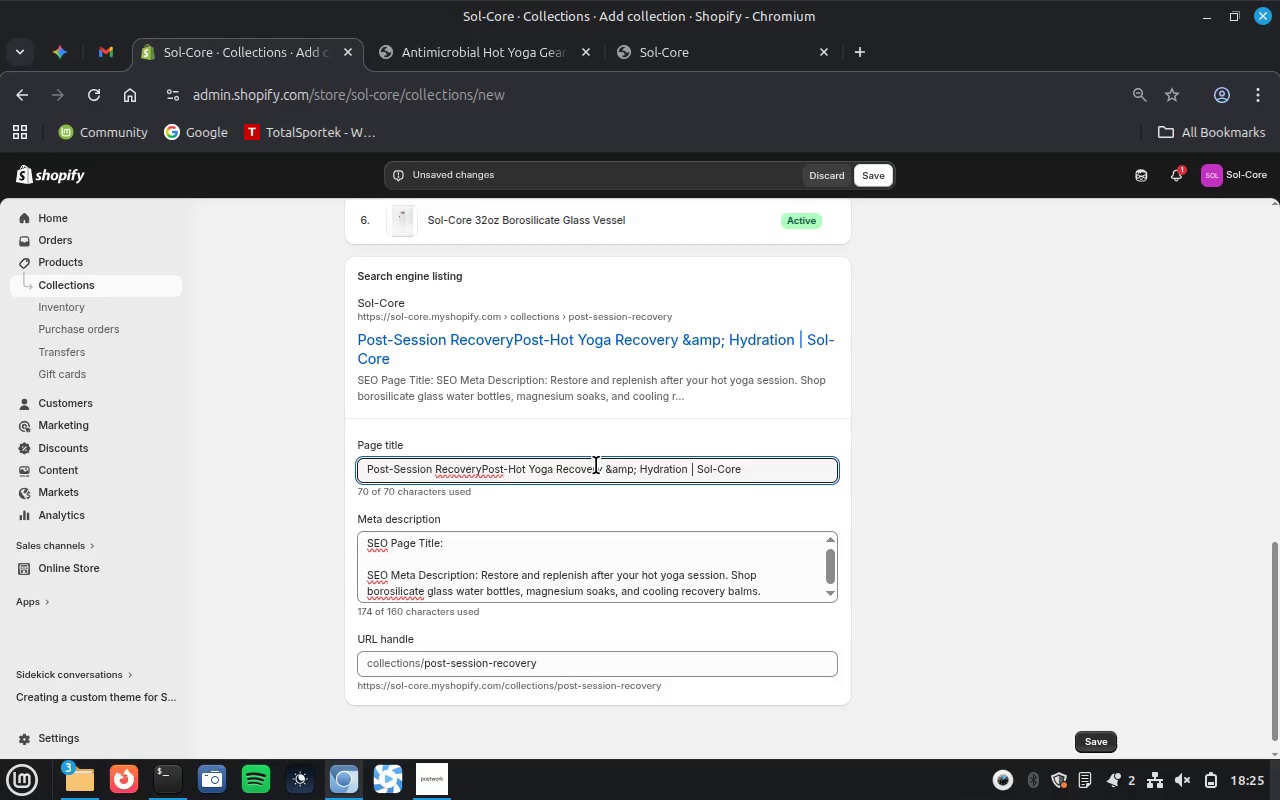 
key(Control+A)
 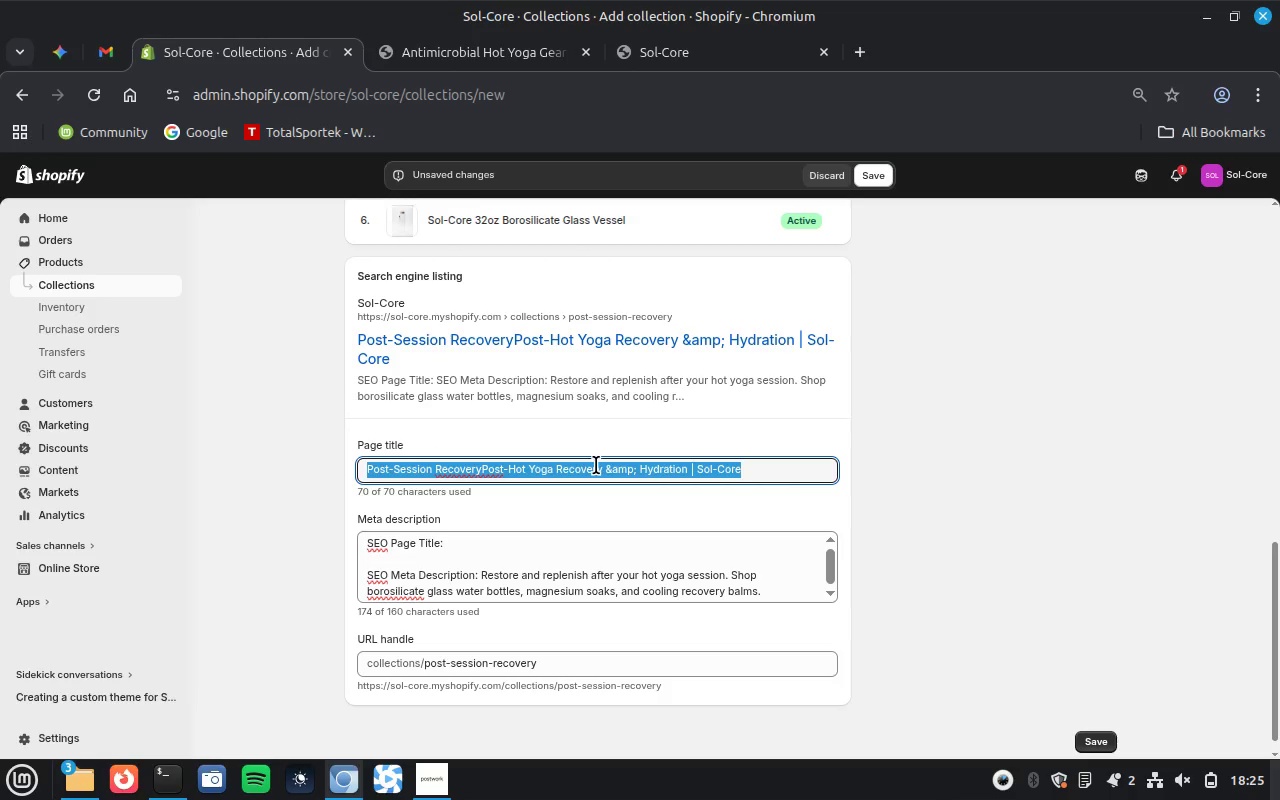 
key(Control+C)
 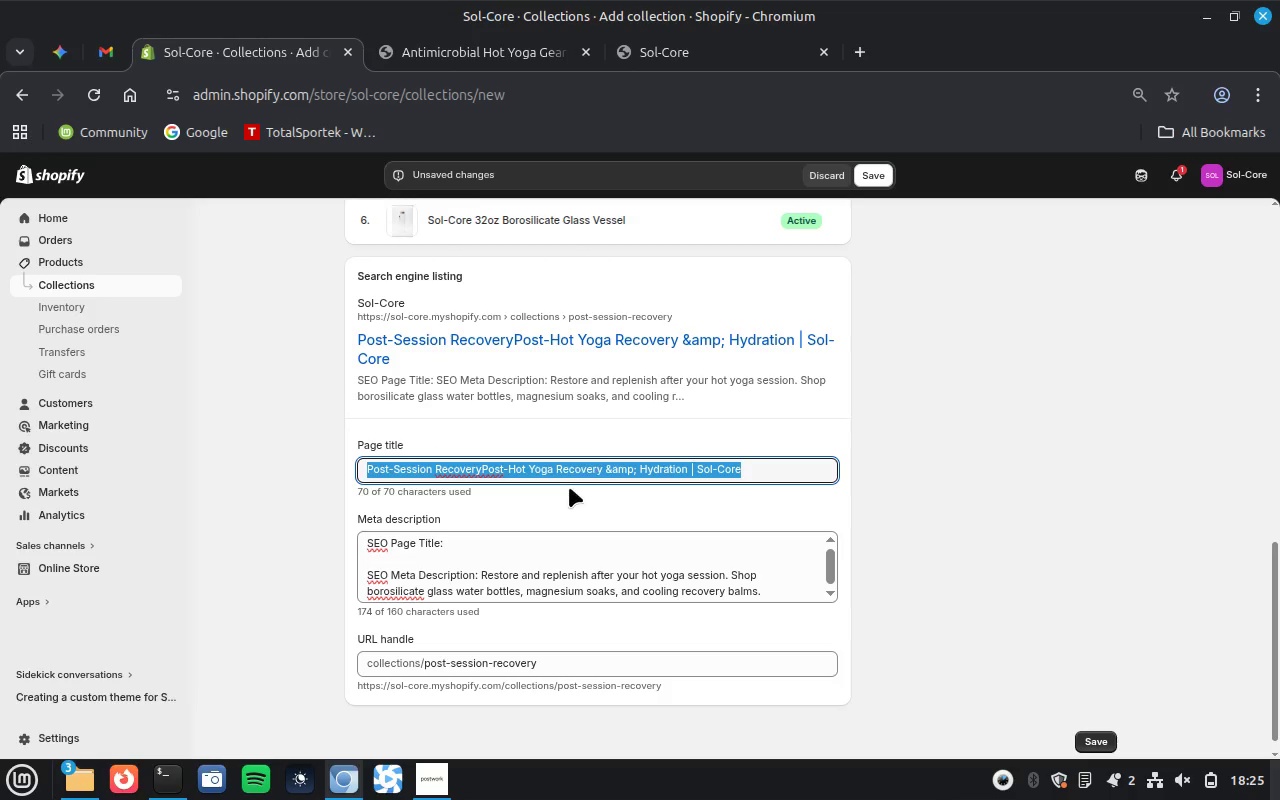 
key(Control+Z)
 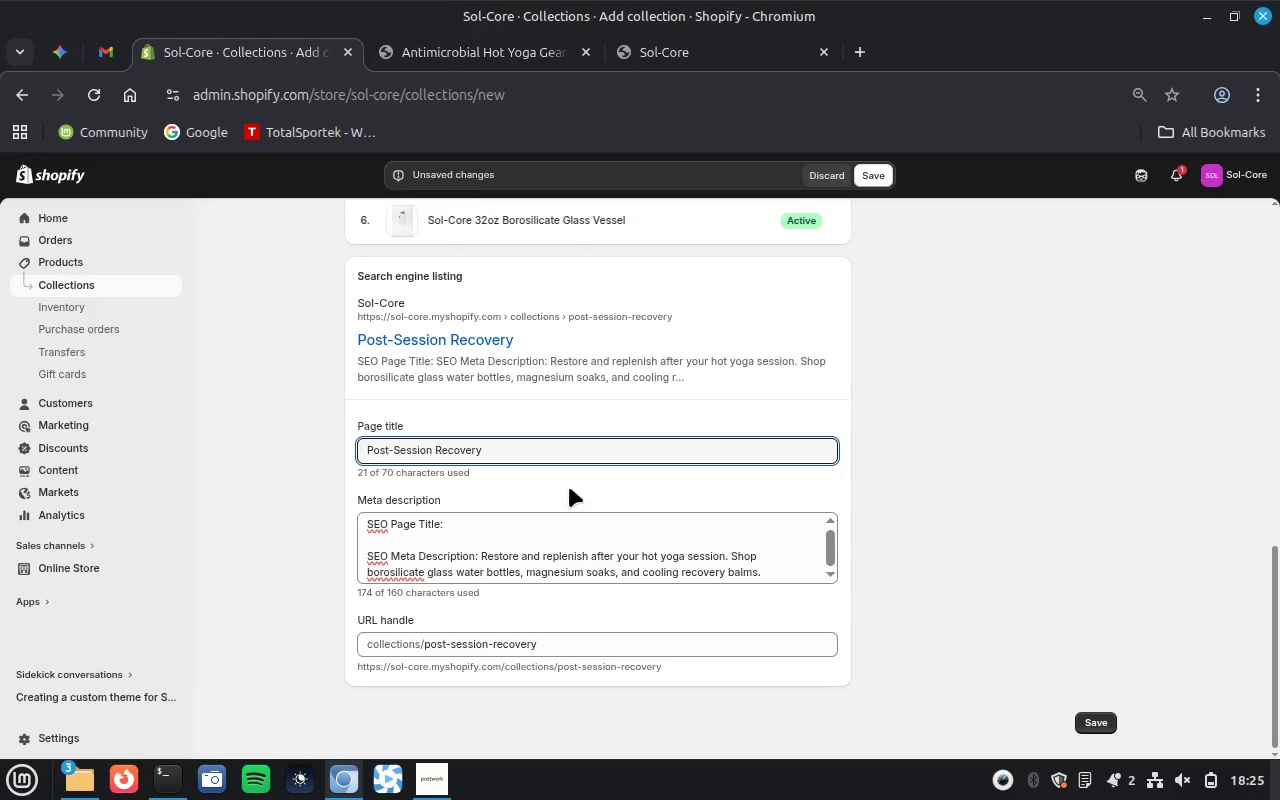 
key(Control+Z)
 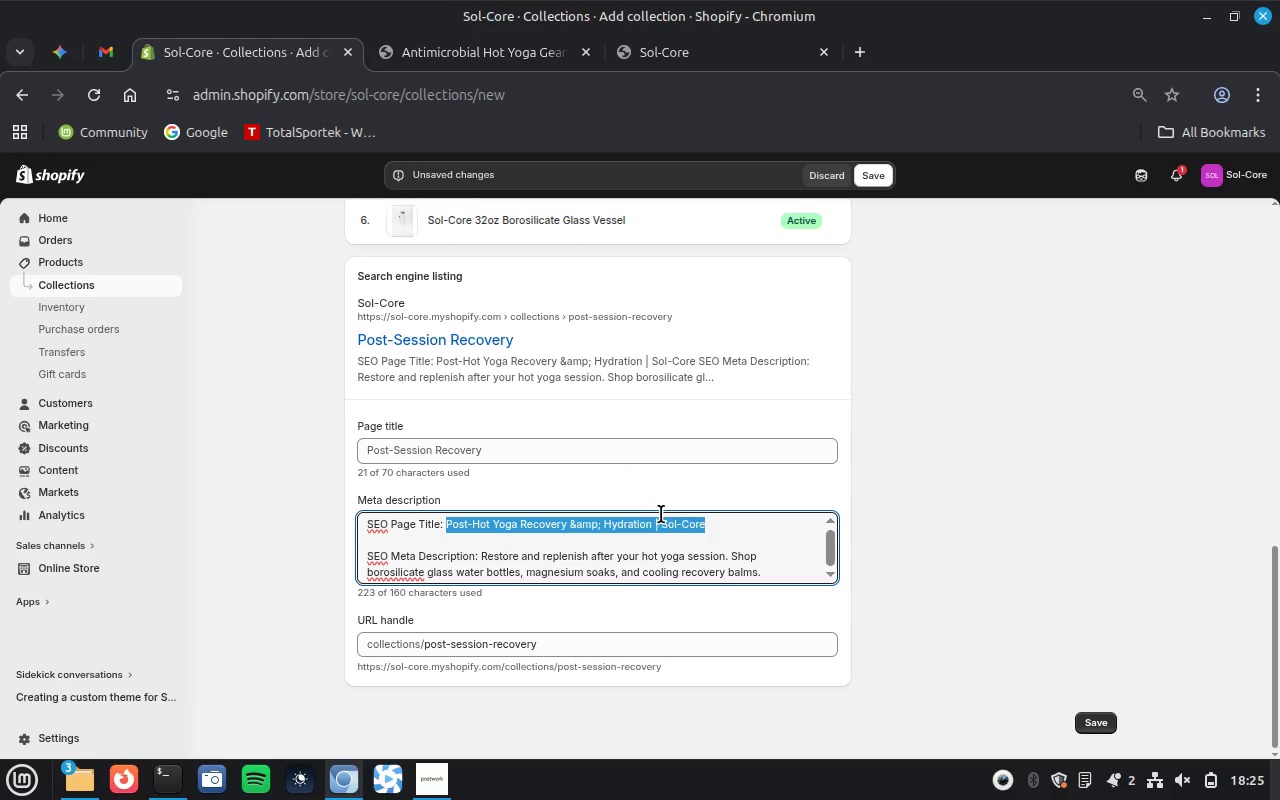 
key(Control+C)
 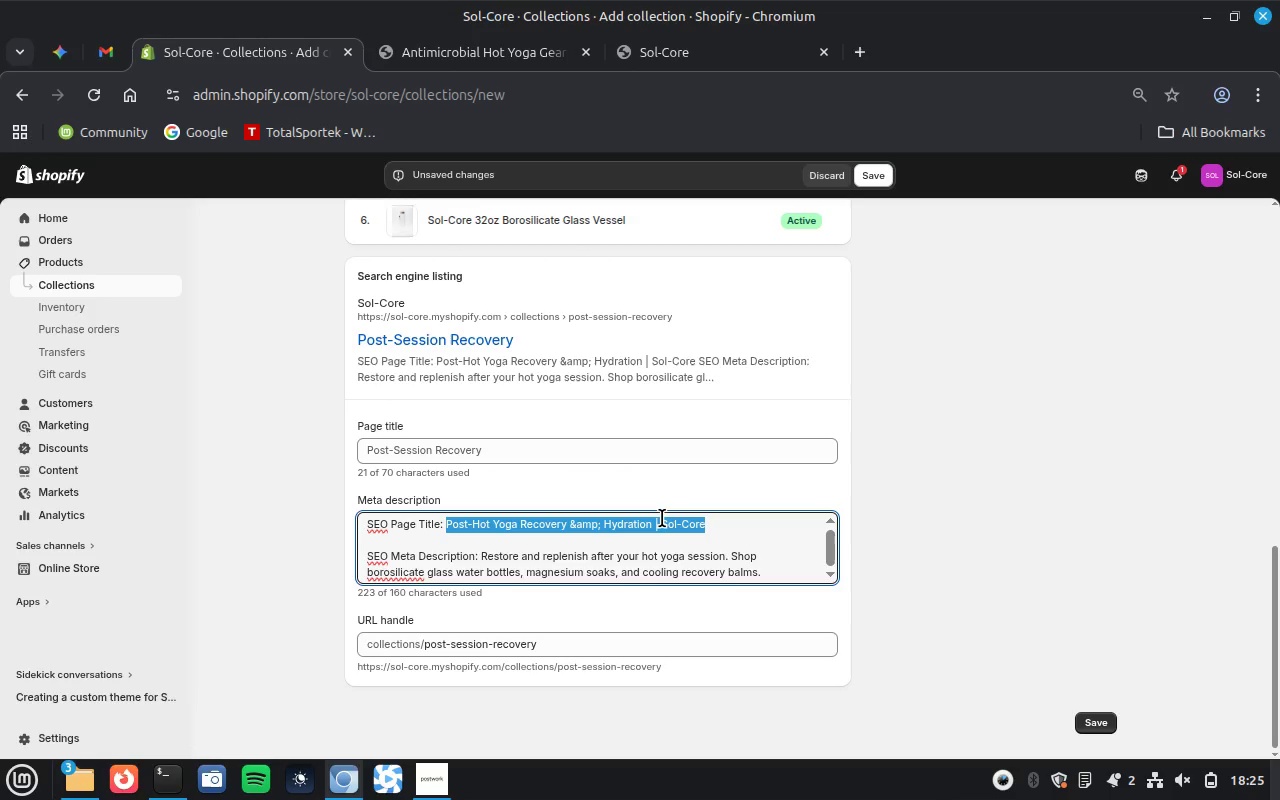 
key(Control+X)
 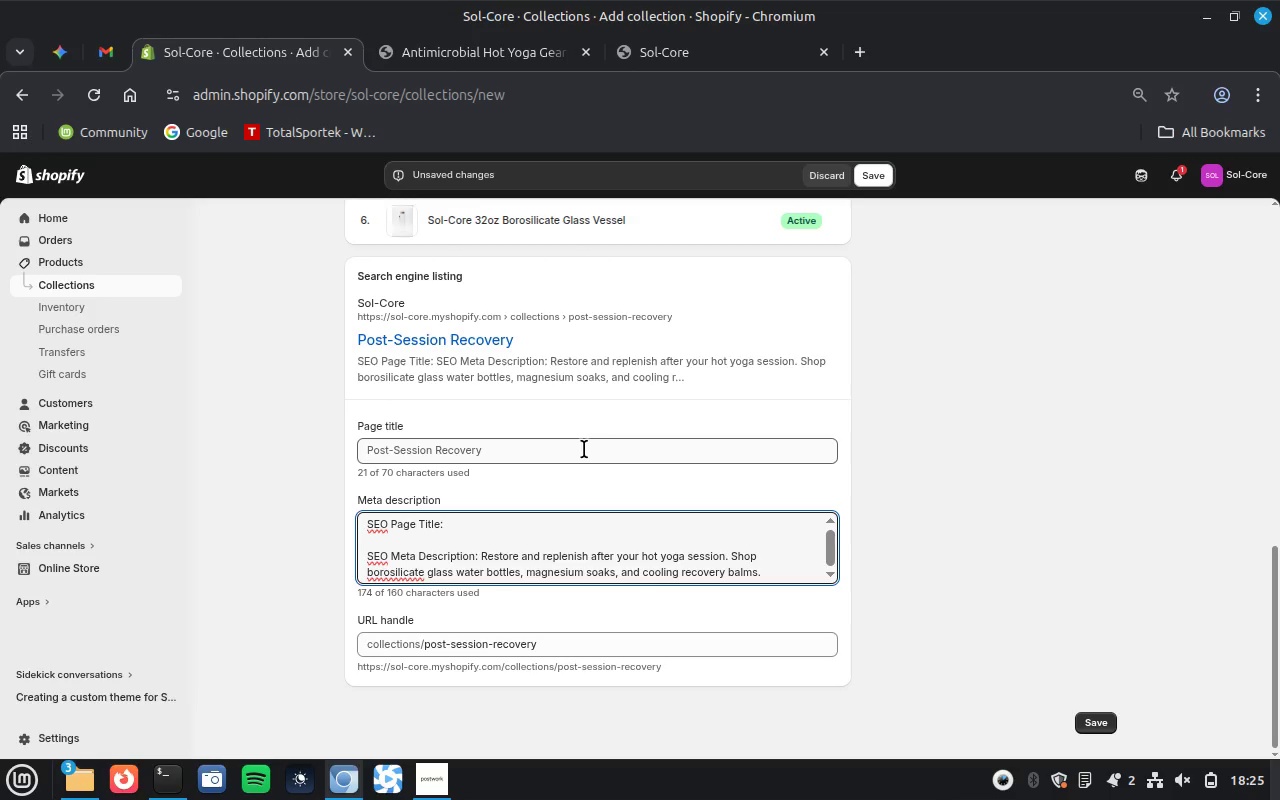 
left_click([582, 449])
 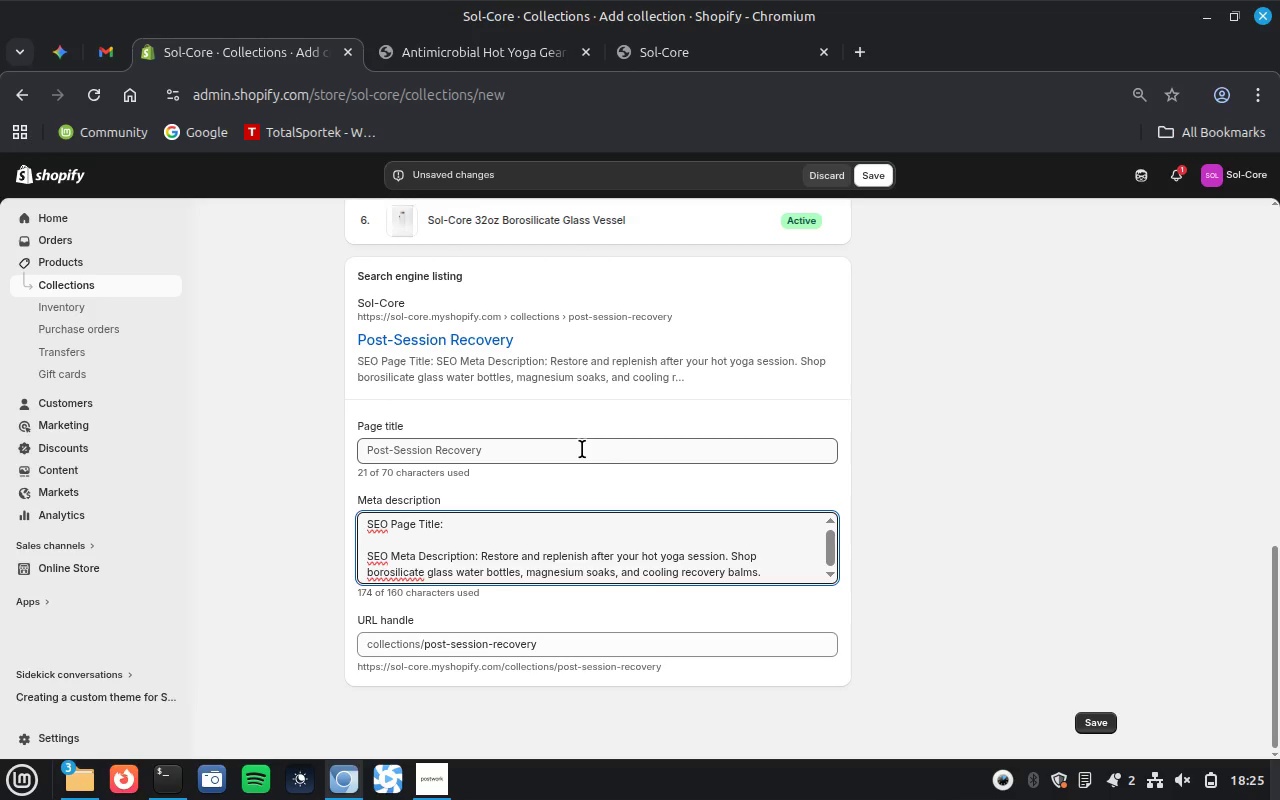 
key(Control+A)
 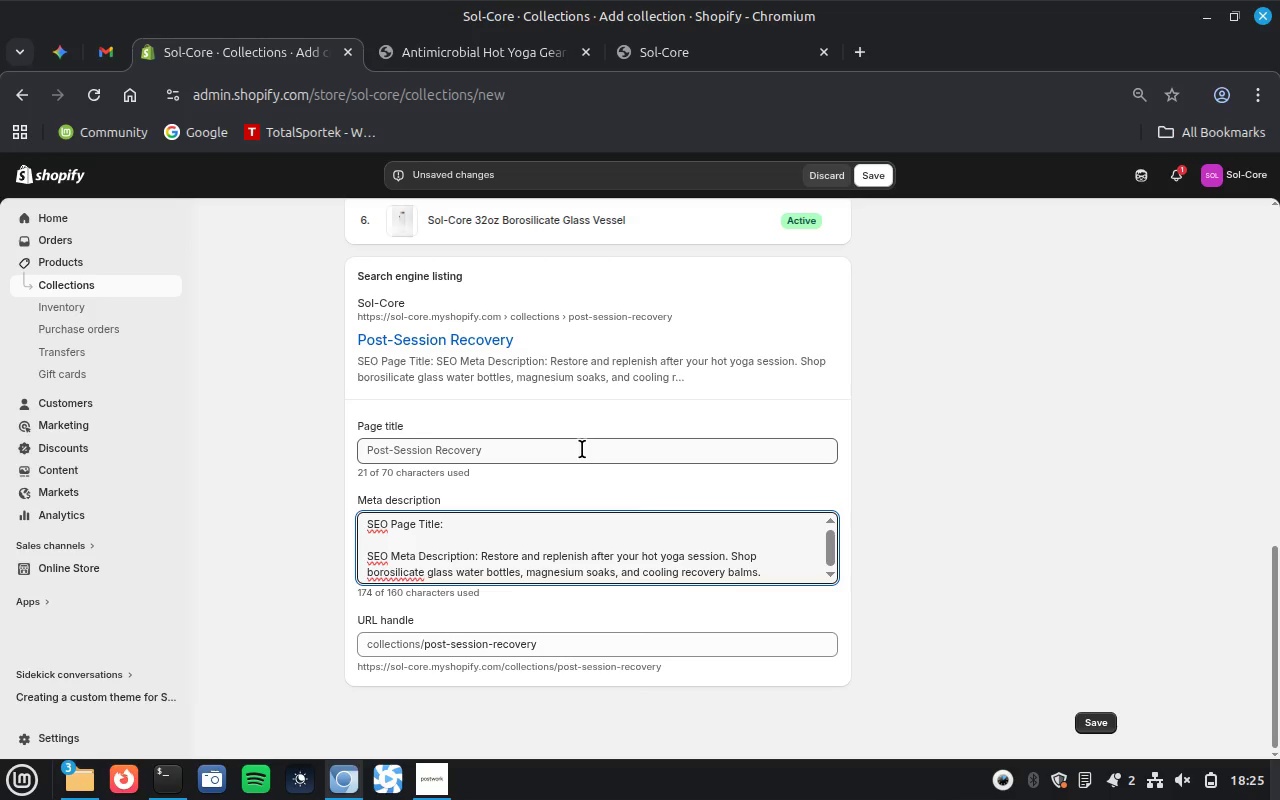 
key(Control+V)
 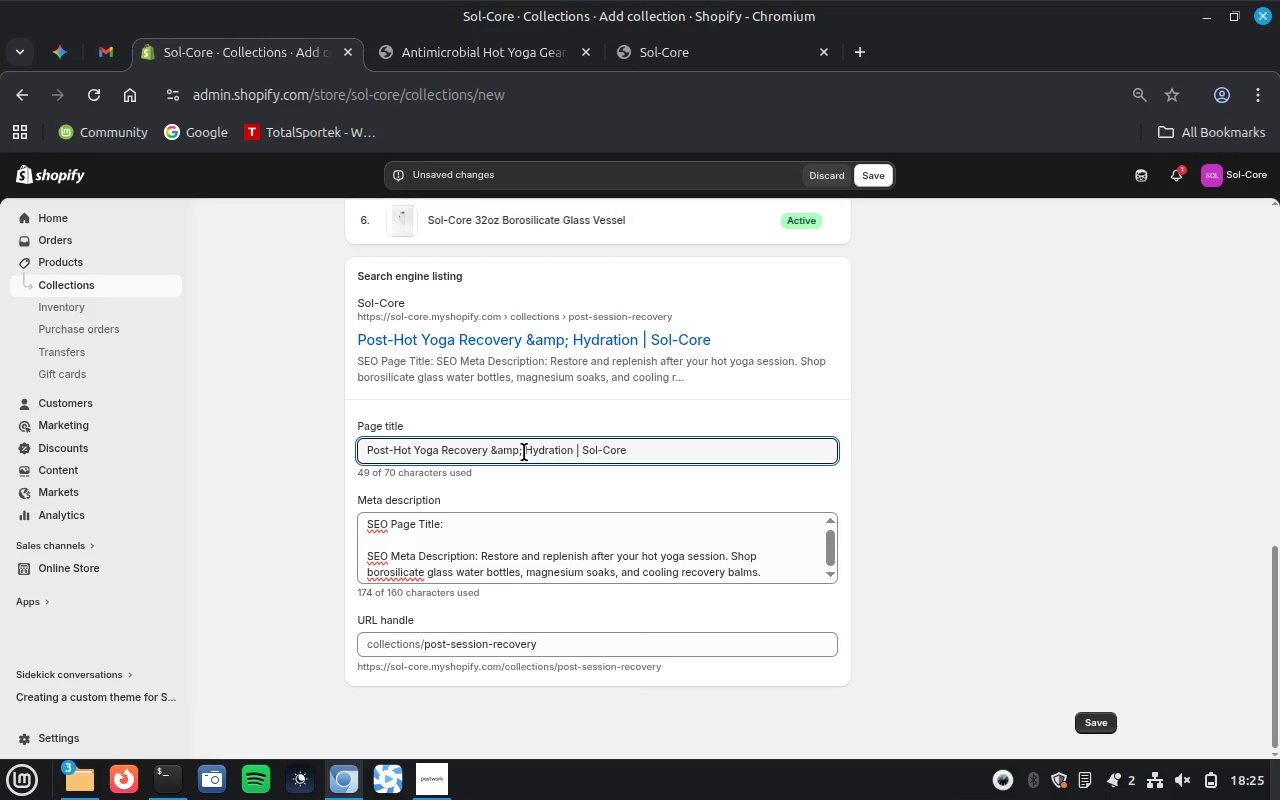 
left_click([521, 451])
 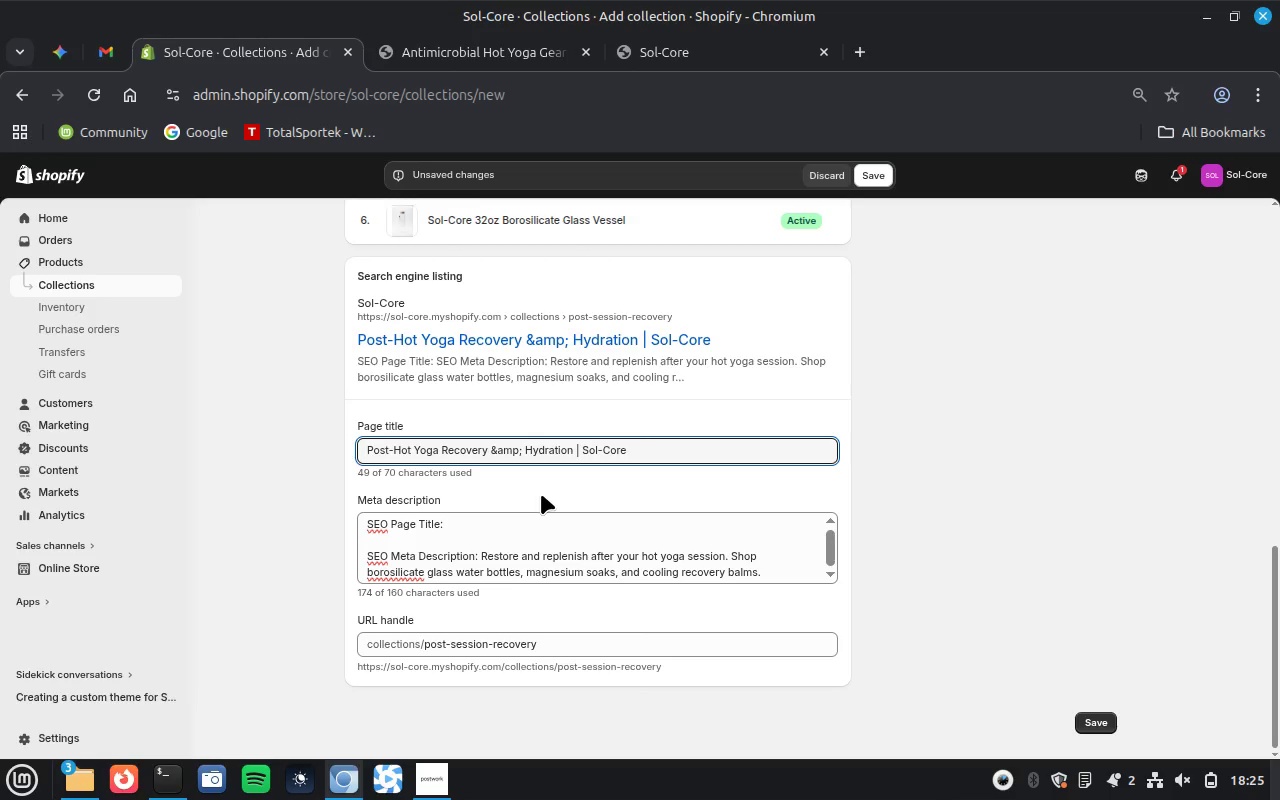 
key(Backspace)
 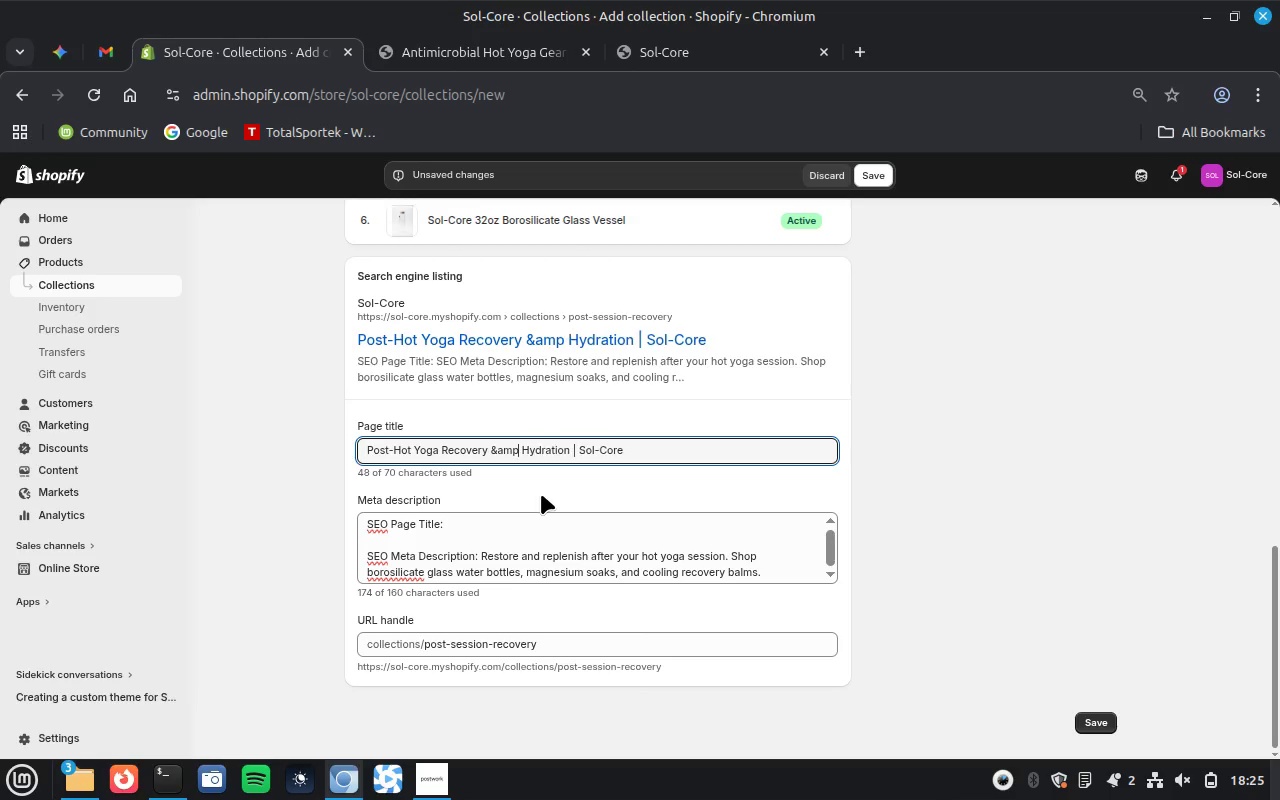 
key(Backspace)
 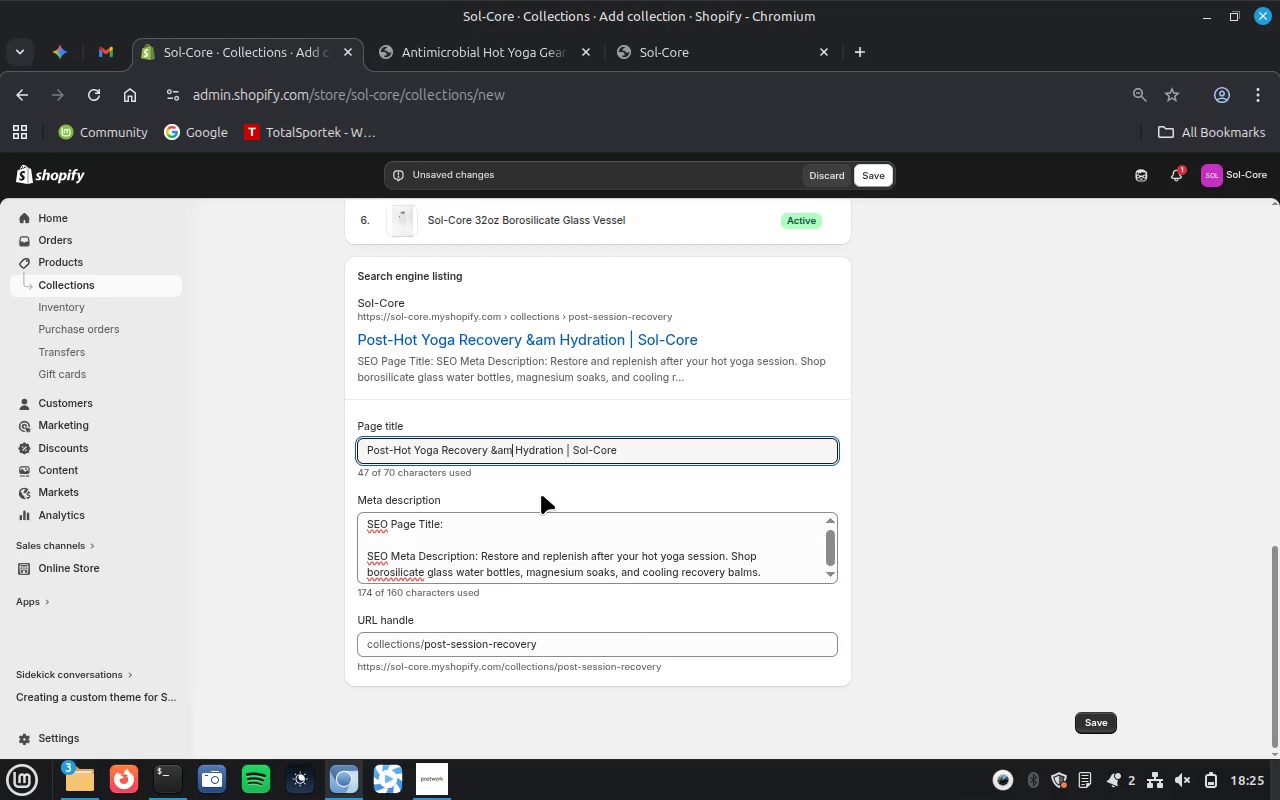 
key(Backspace)
 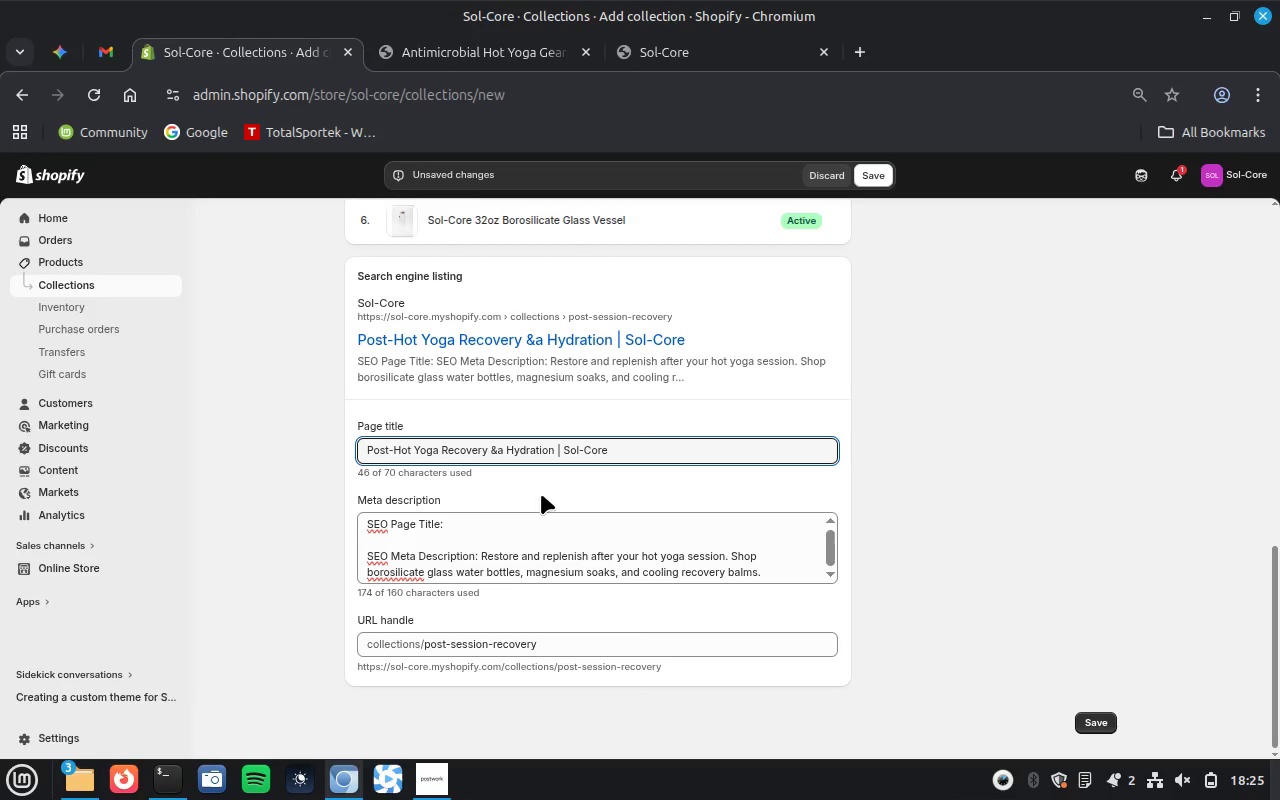 
key(Backspace)
 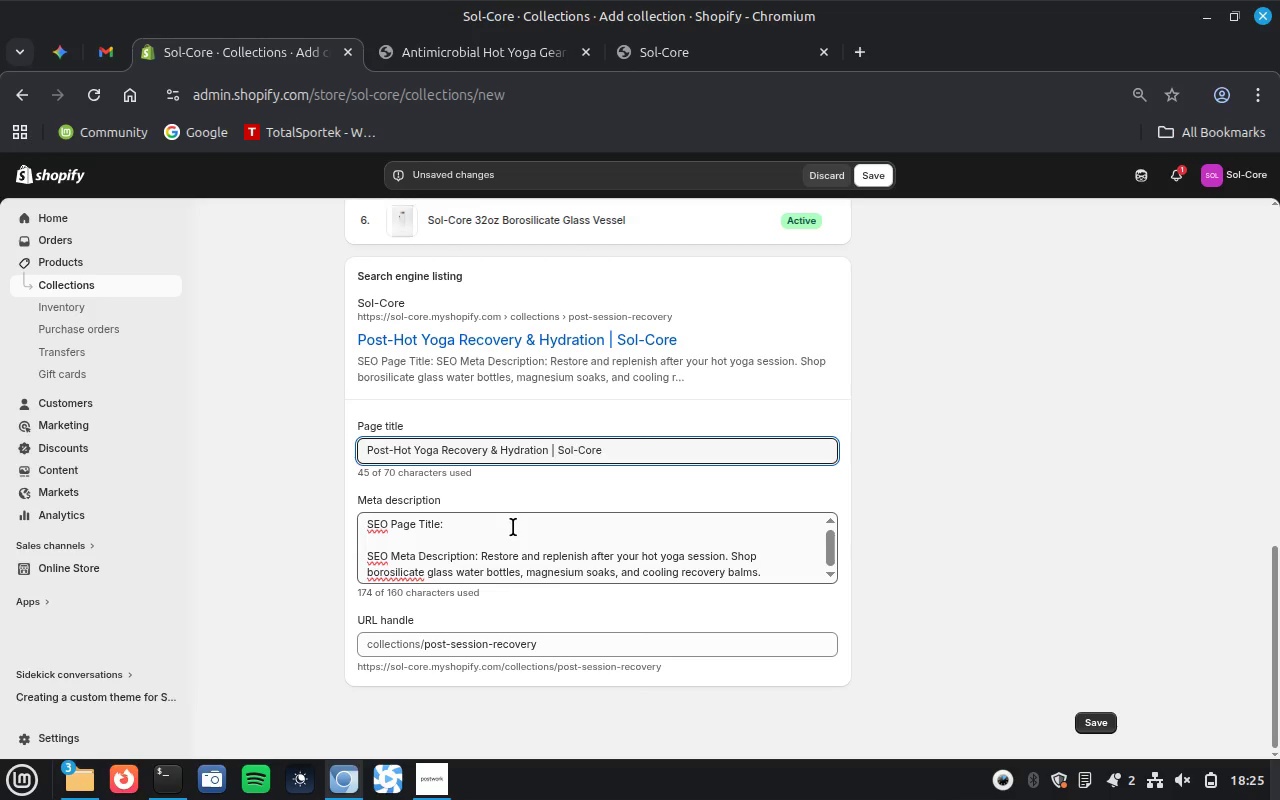 
left_click([512, 527])
 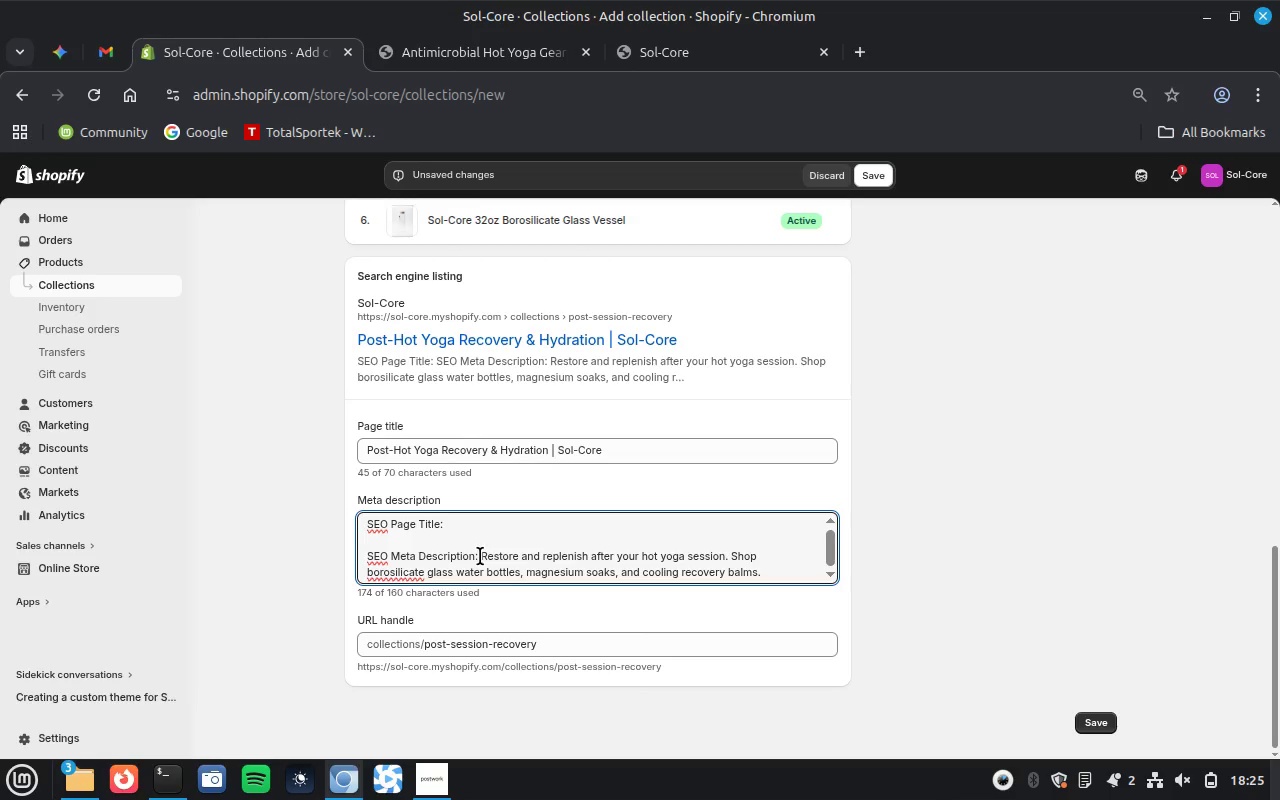 
left_click_drag(start_coordinate=[480, 556], to_coordinate=[359, 524])
 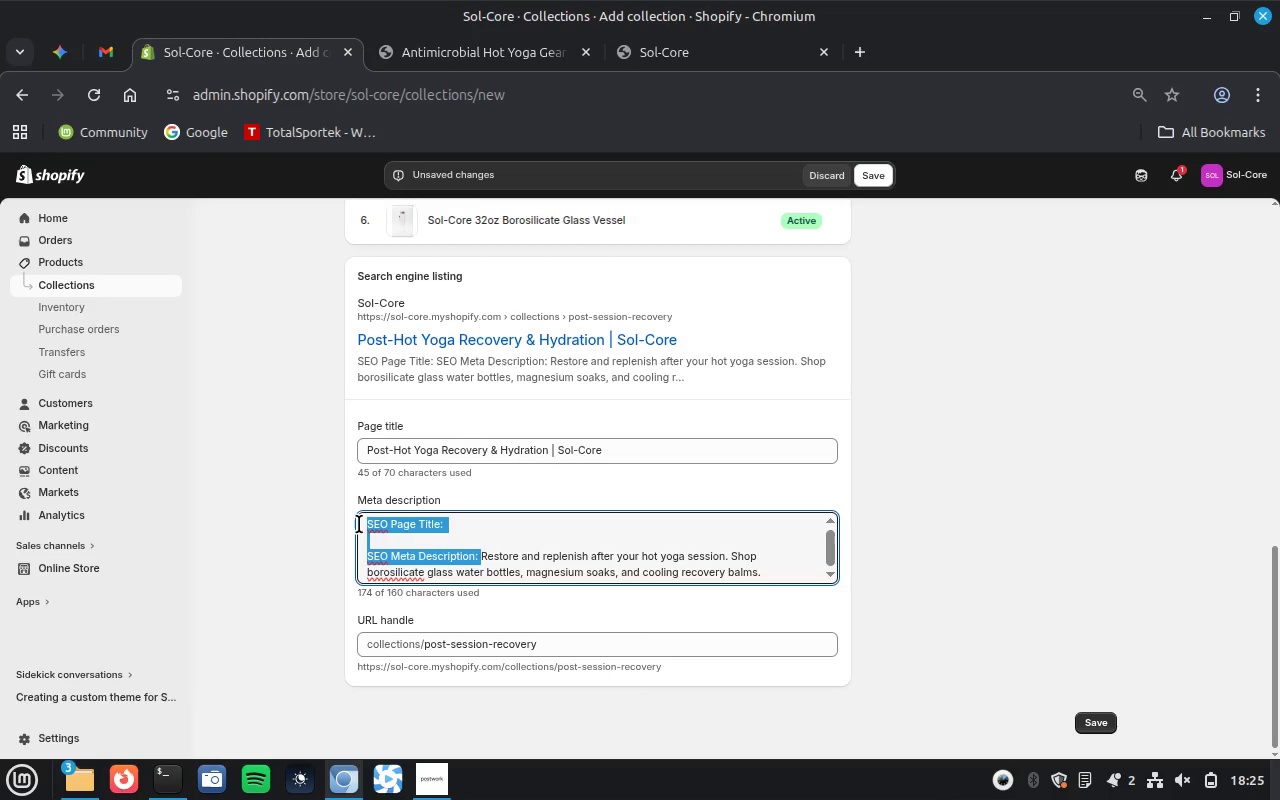 
key(Backspace)
 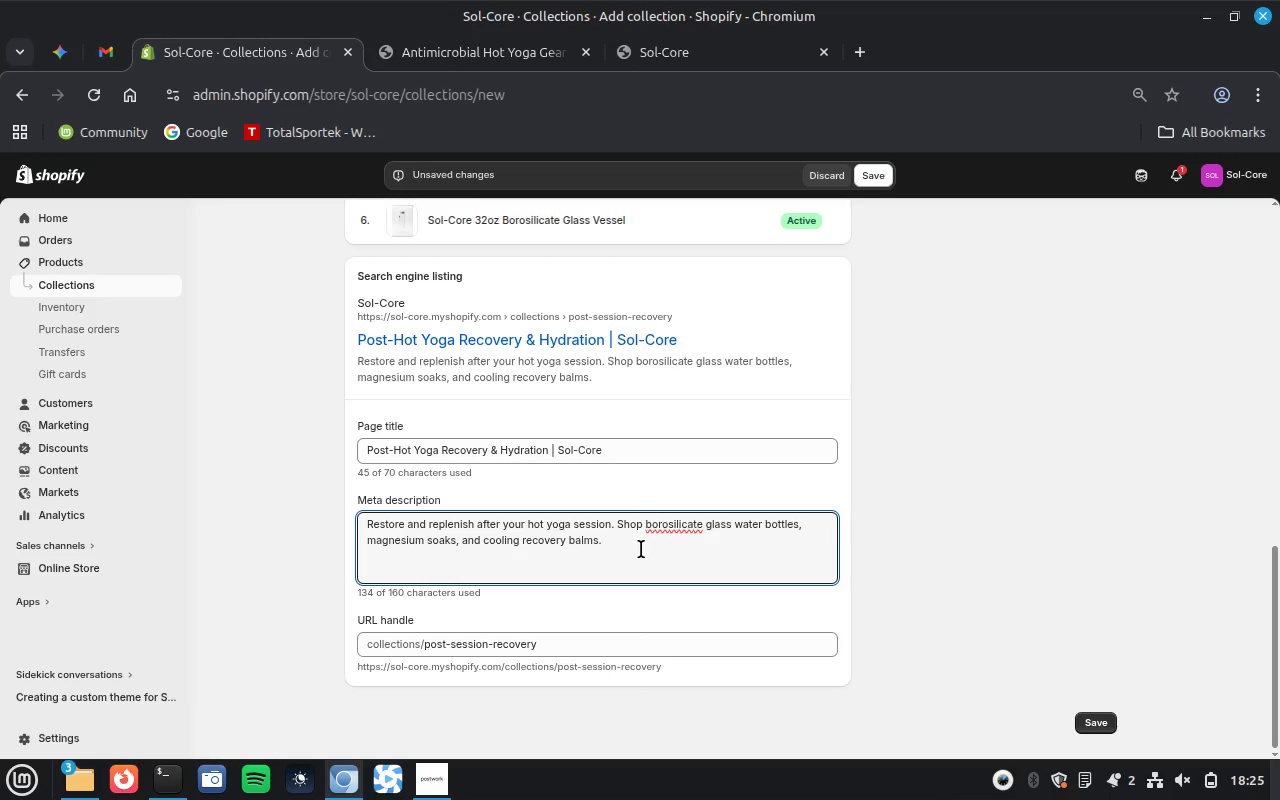 
left_click_drag(start_coordinate=[620, 542], to_coordinate=[708, 595])
 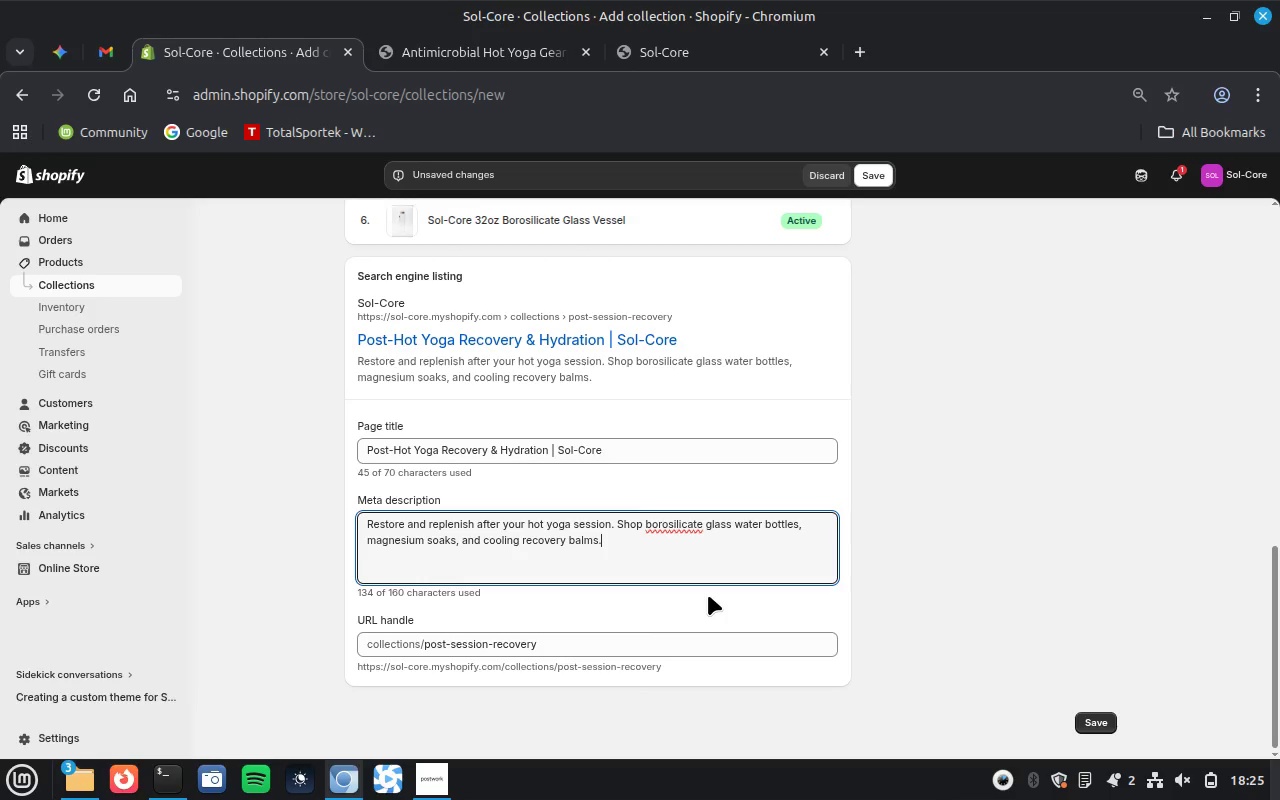 
key(Backspace)
 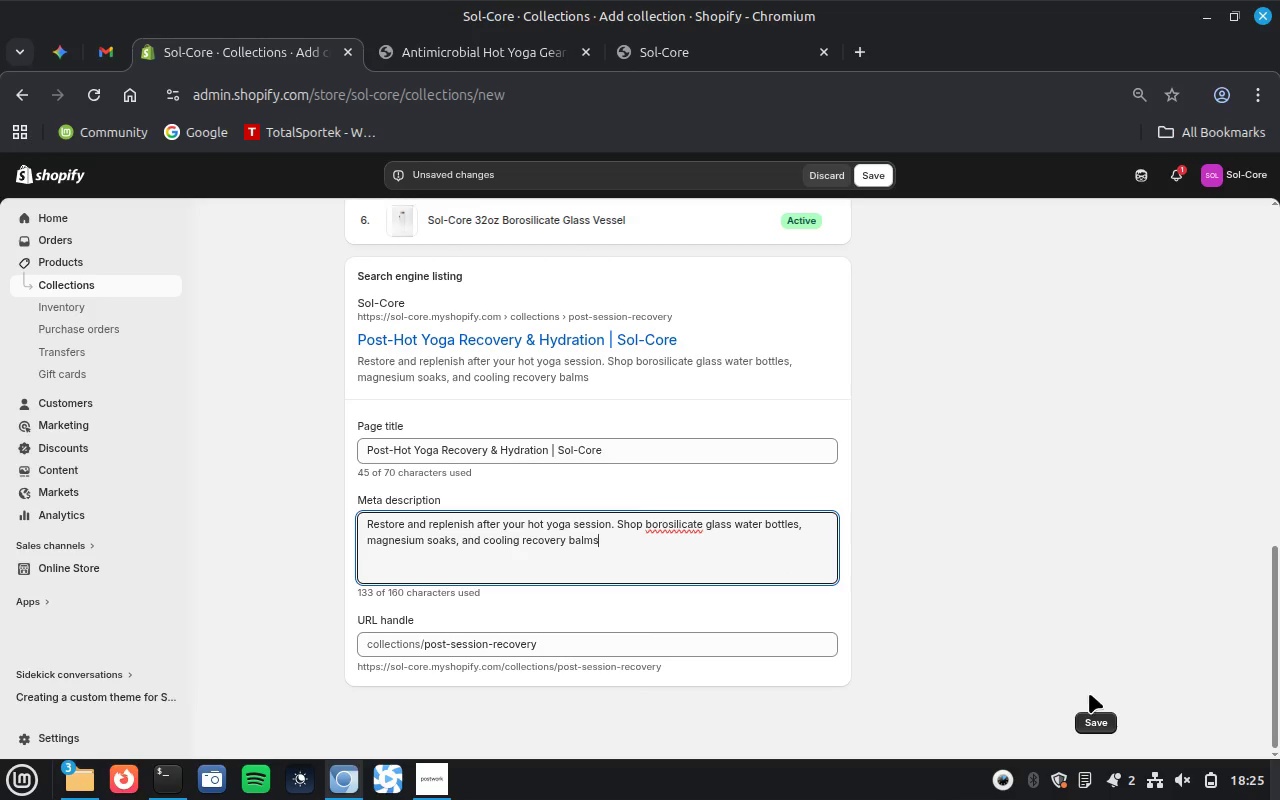 
left_click([1092, 718])
 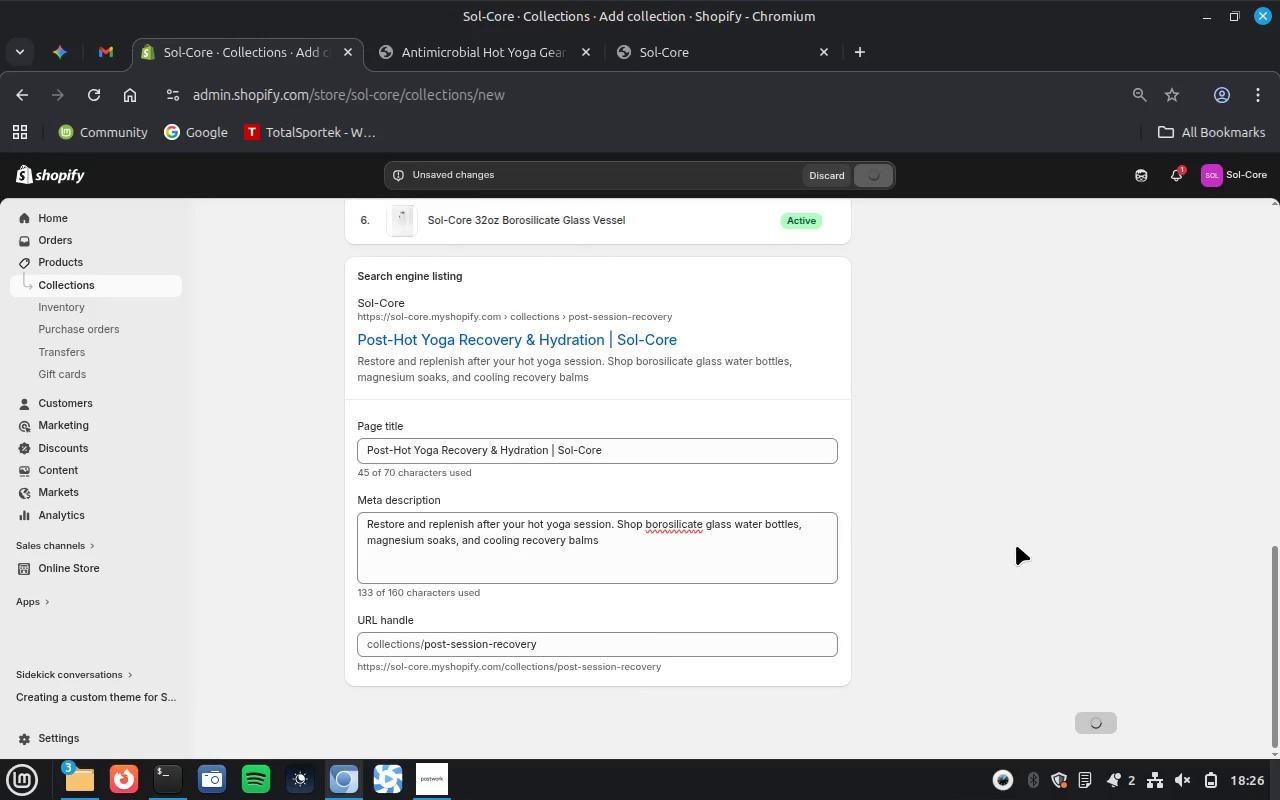 
scroll: coordinate [926, 510], scroll_direction: up, amount: 6.0
 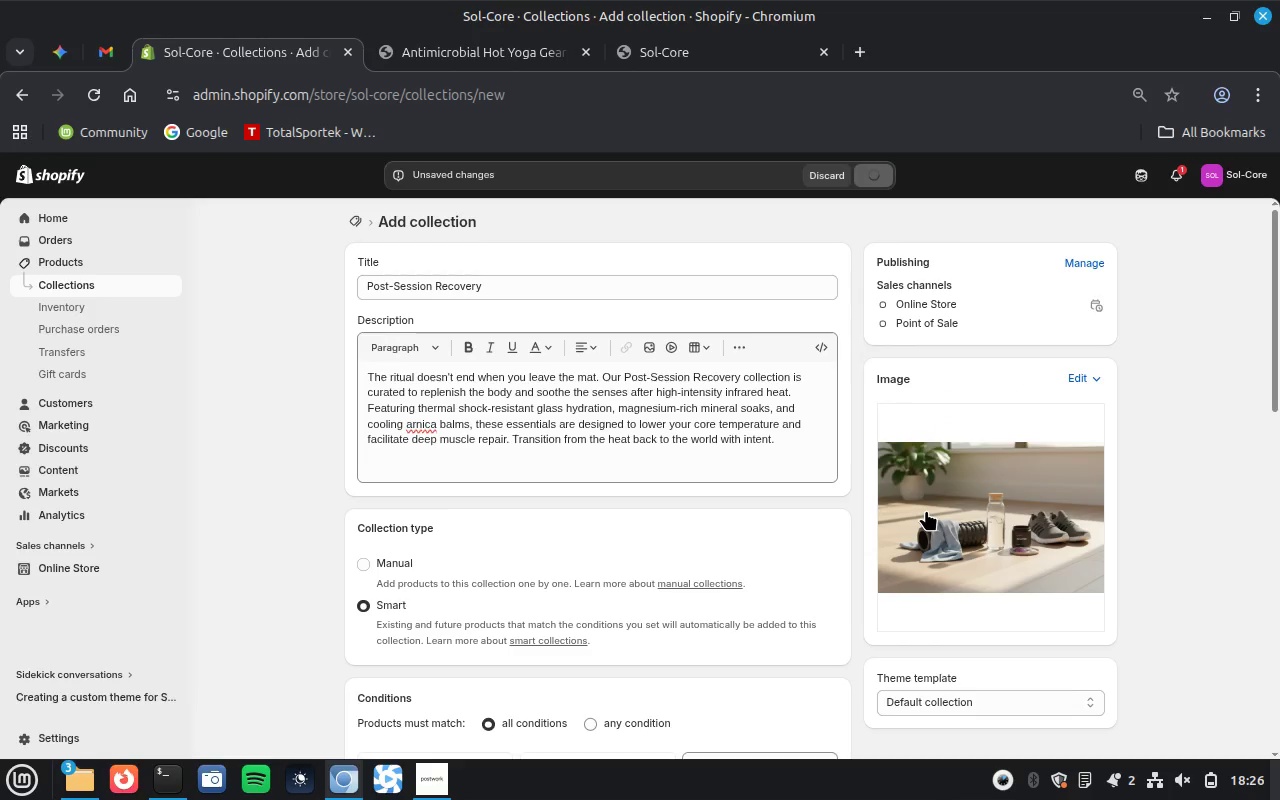 
scroll: coordinate [926, 510], scroll_direction: down, amount: 12.0
 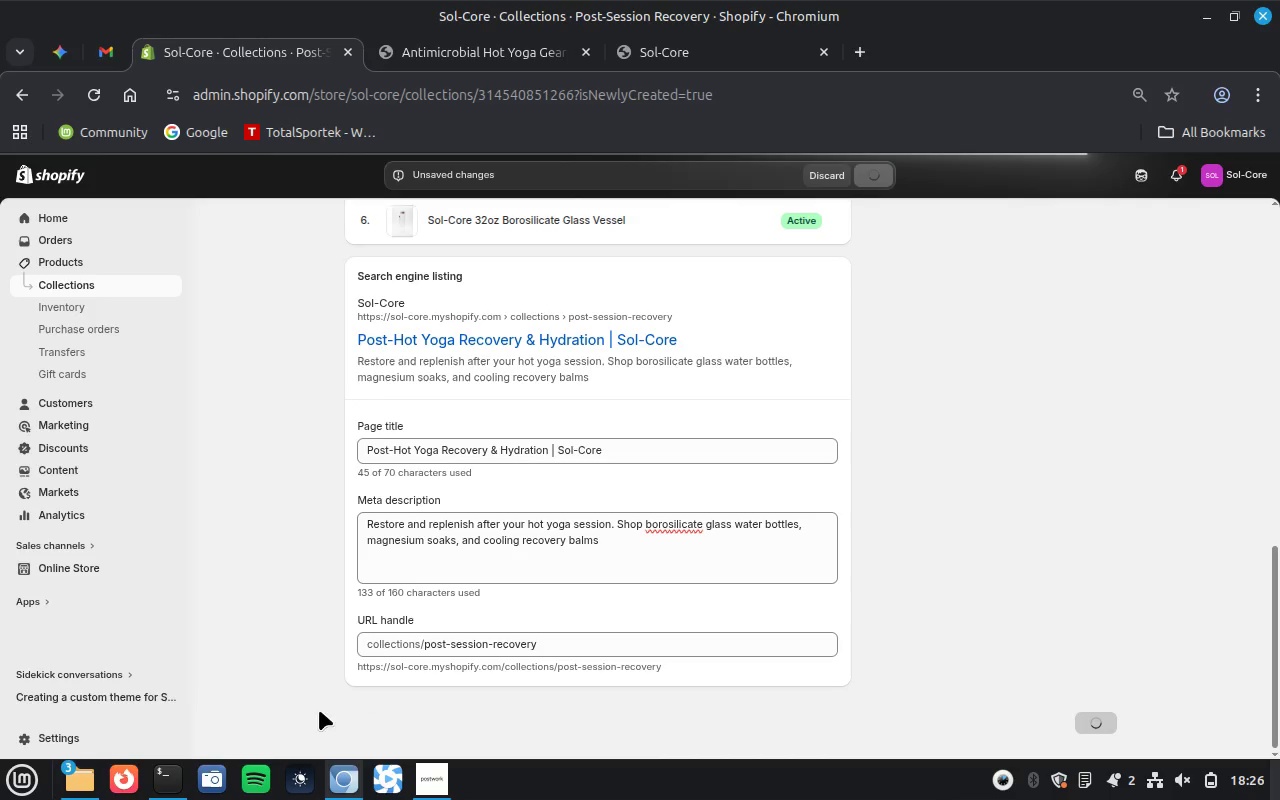 
left_click([205, 782])
 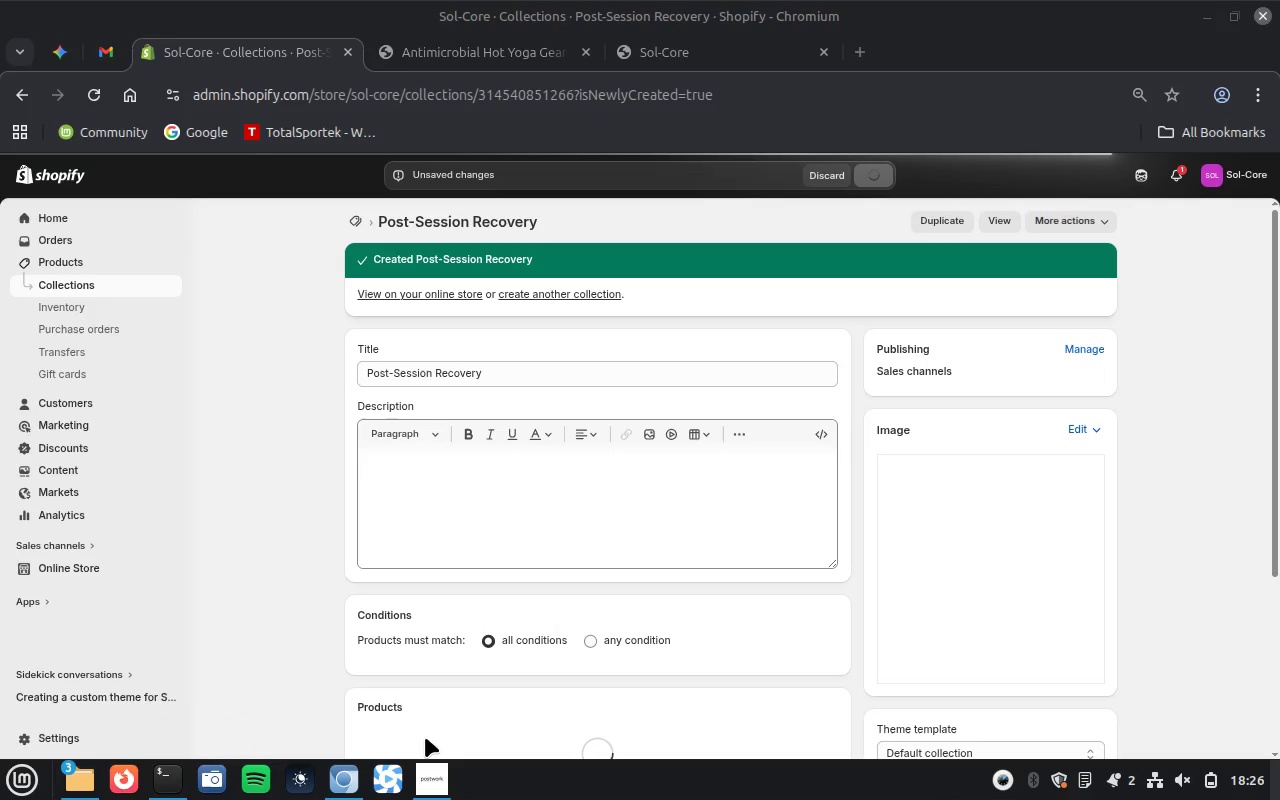 
scroll: coordinate [575, 687], scroll_direction: down, amount: 14.0
 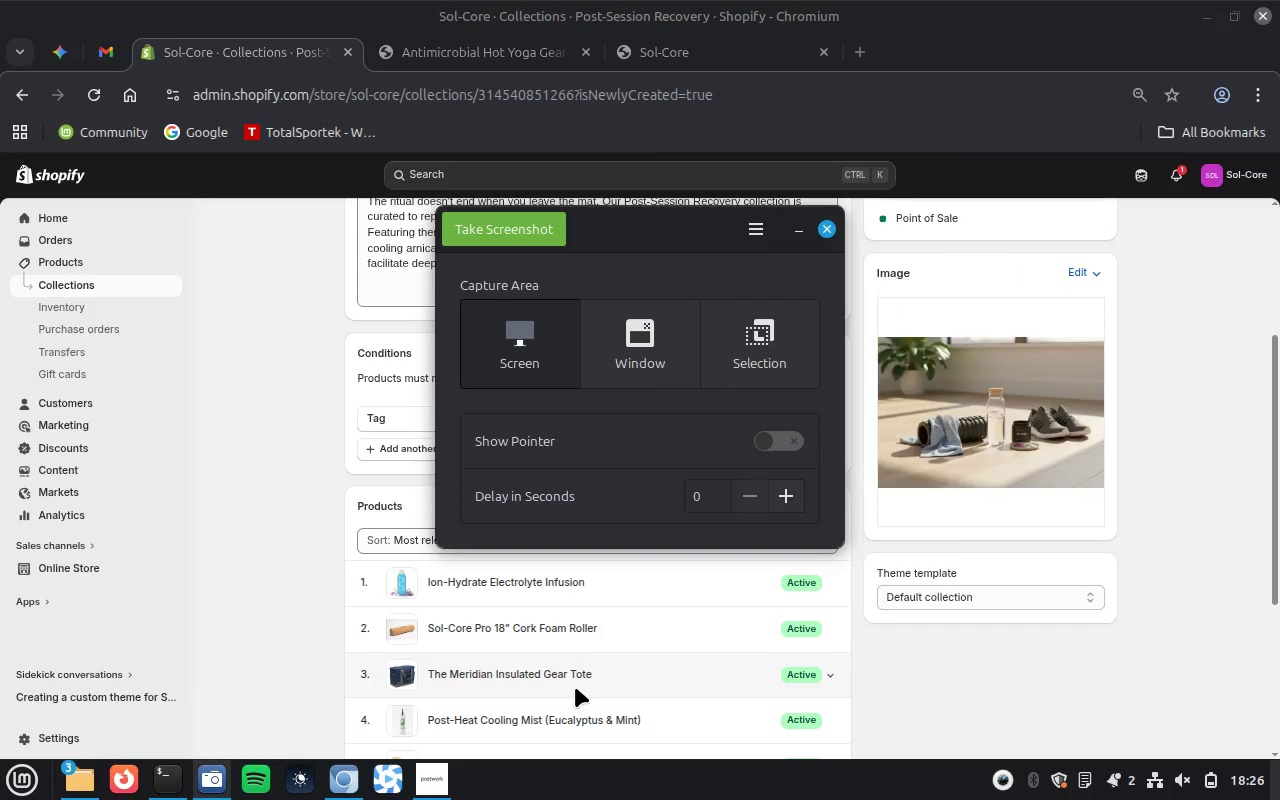 
left_click([823, 571])
 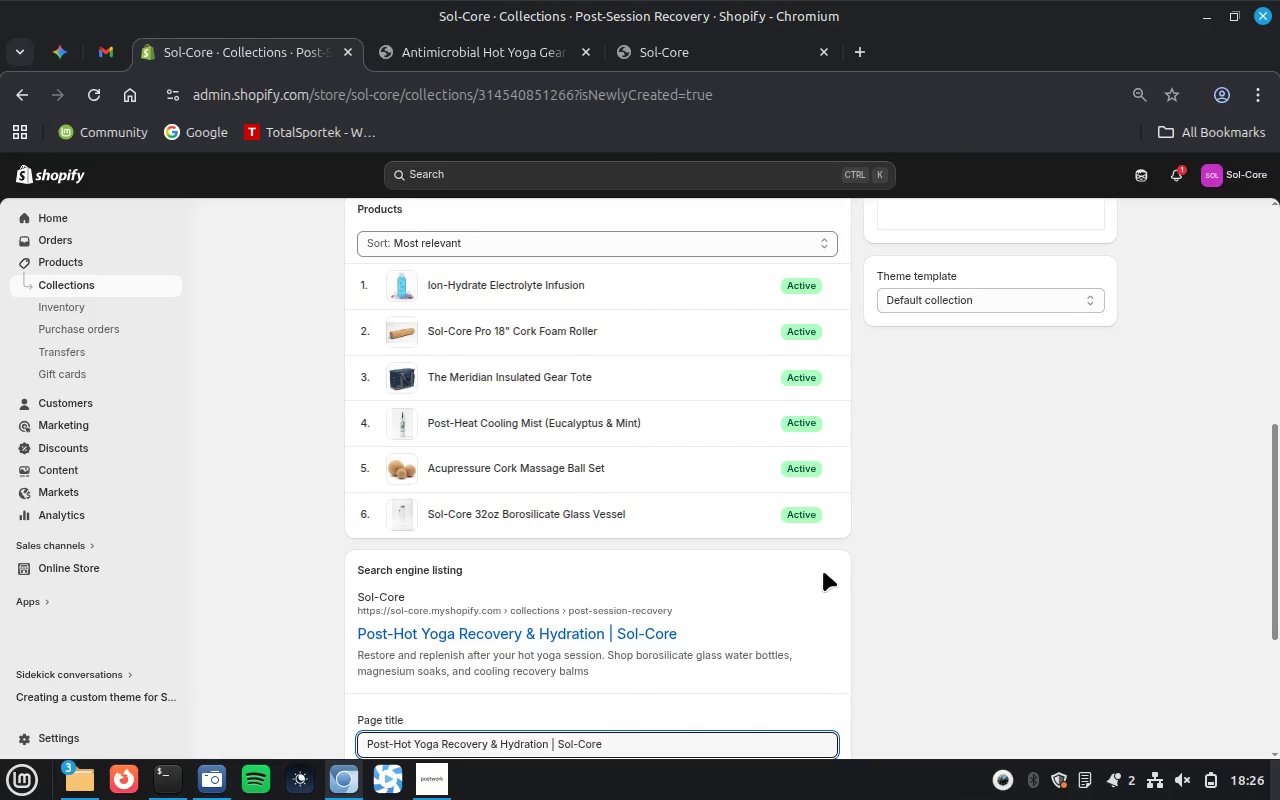 
scroll: coordinate [575, 687], scroll_direction: down, amount: 9.0
 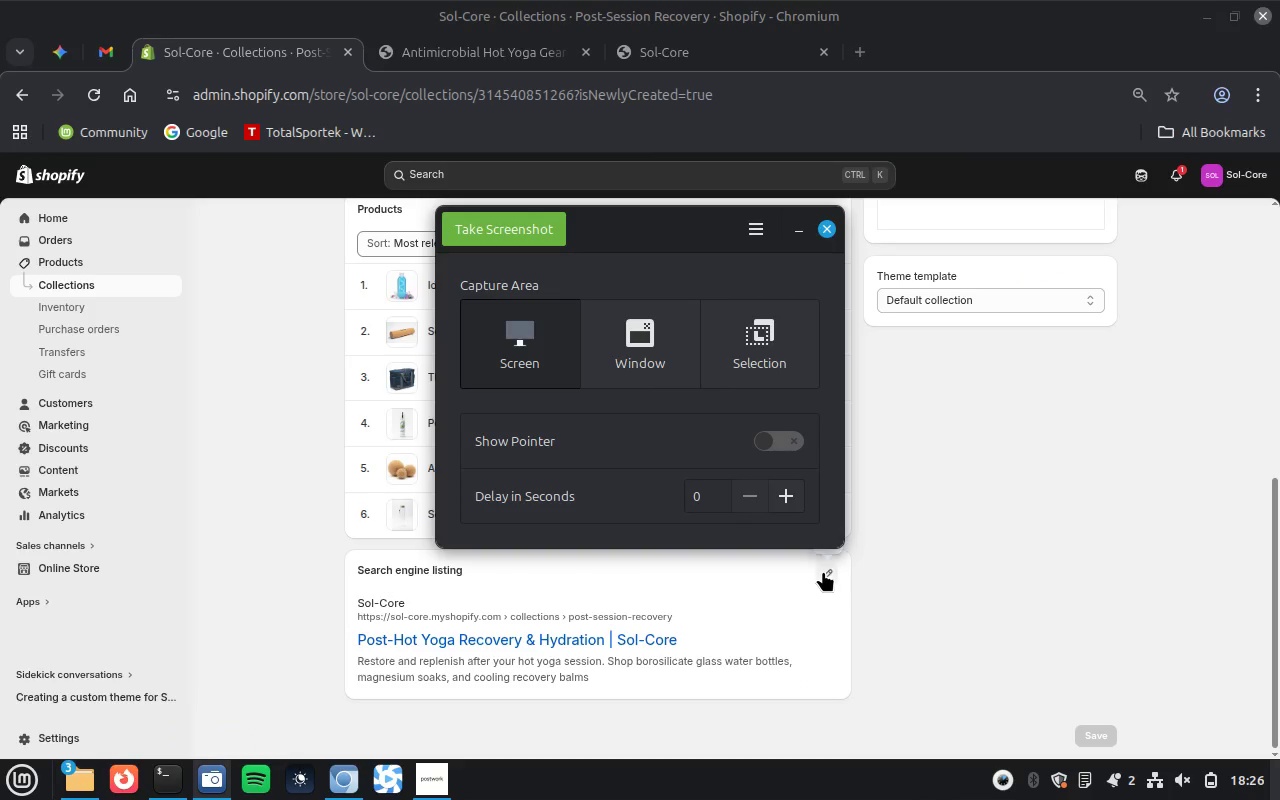 
left_click([210, 779])
 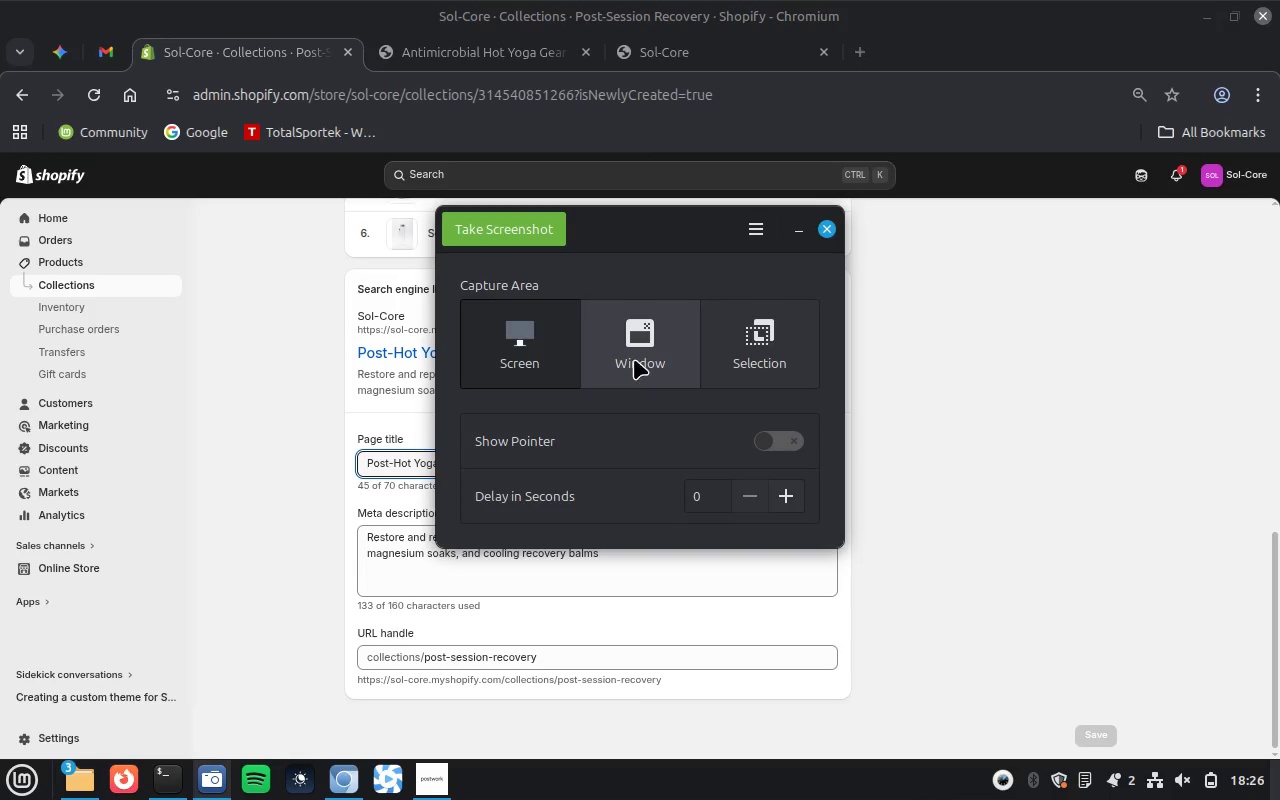 
scroll: coordinate [897, 599], scroll_direction: down, amount: 6.0
 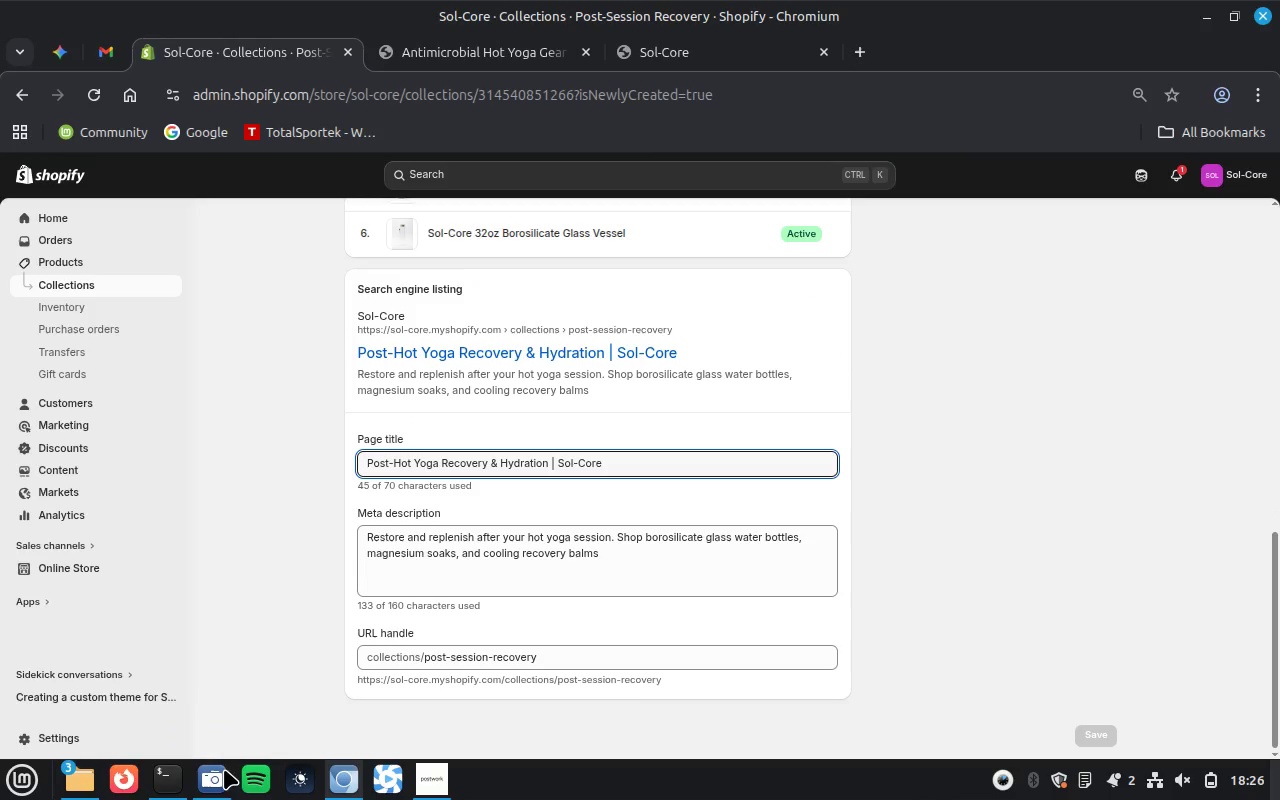 
left_click([634, 359])
 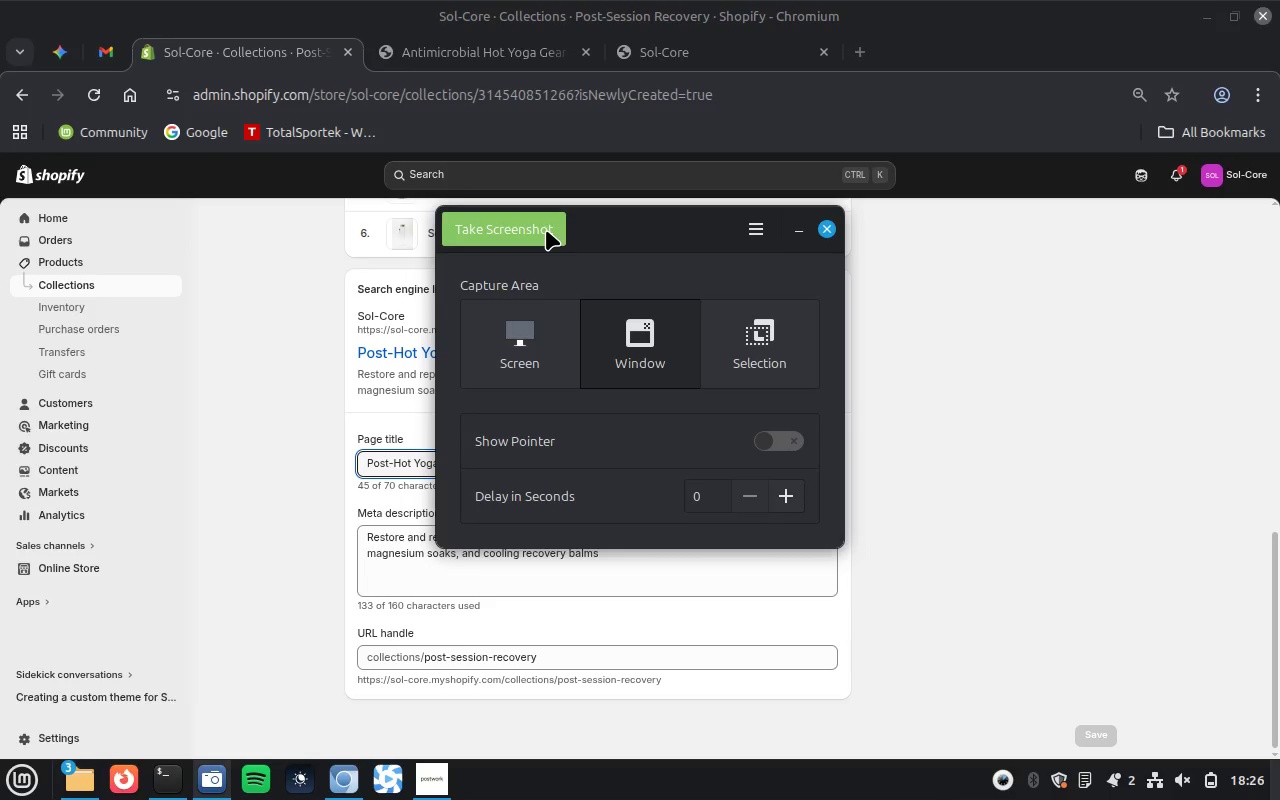 
left_click([546, 230])
 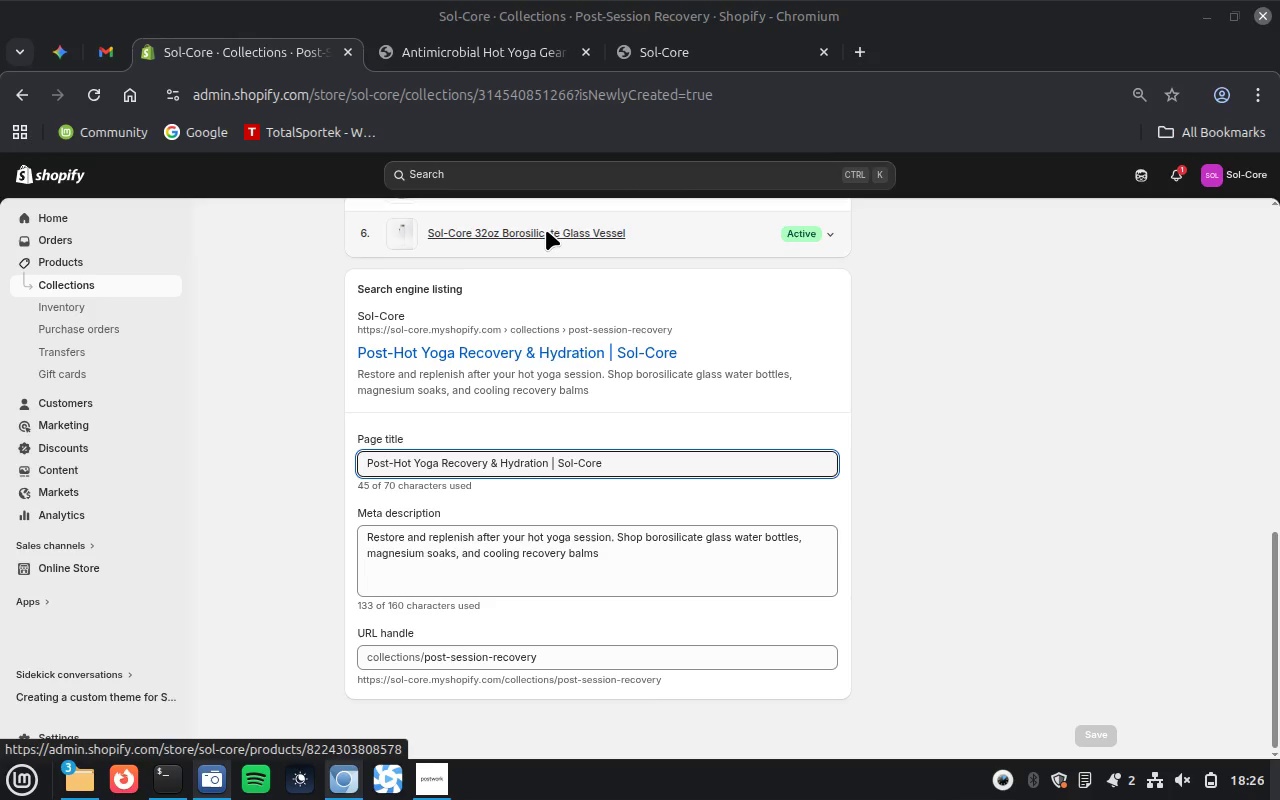 
key(Control+ControlLeft)
 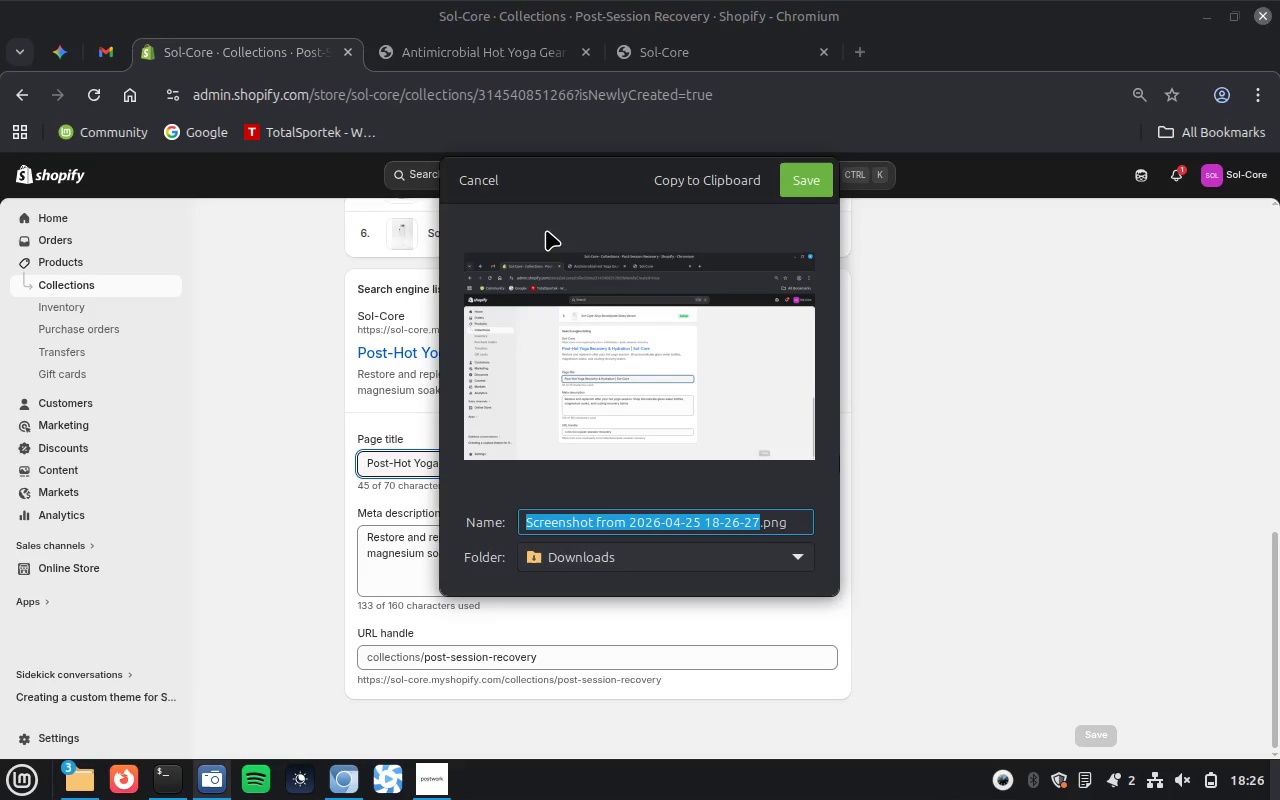 
type(Collections 3 SEO)
 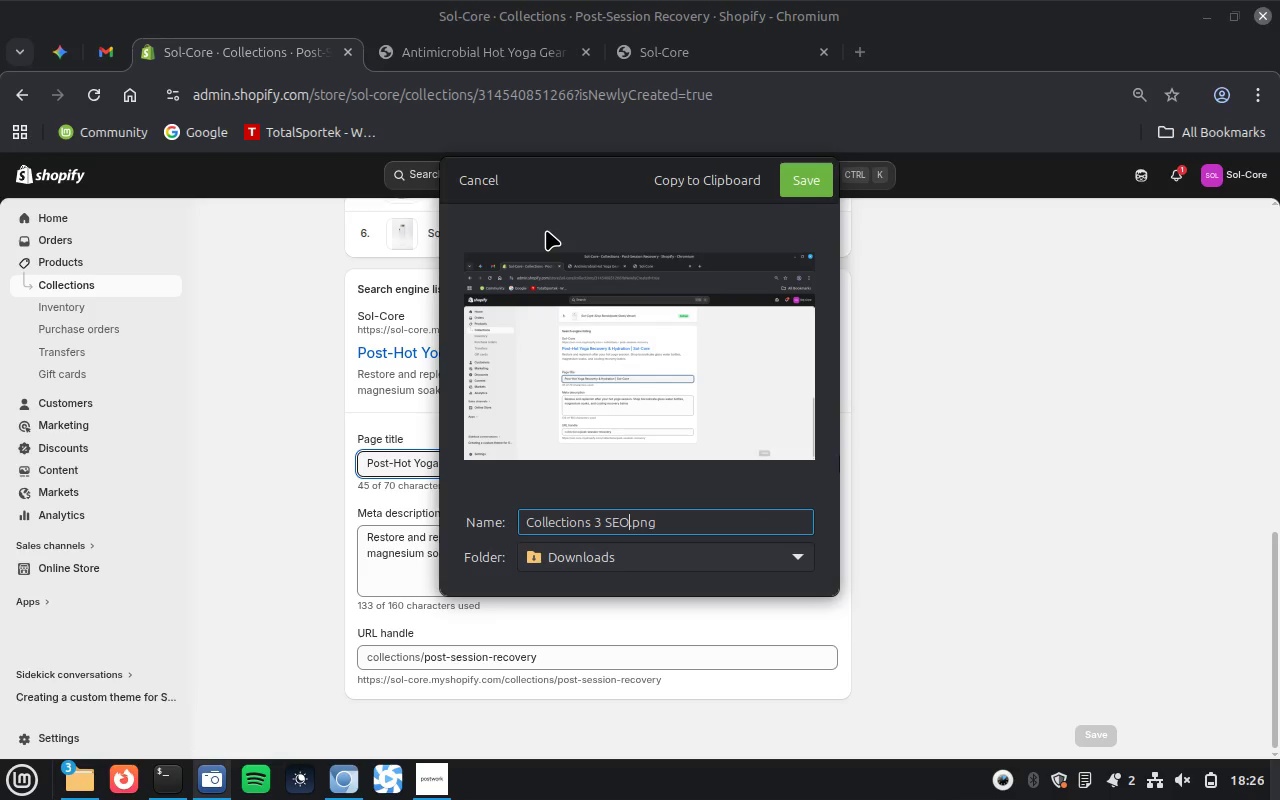 
key(Enter)
 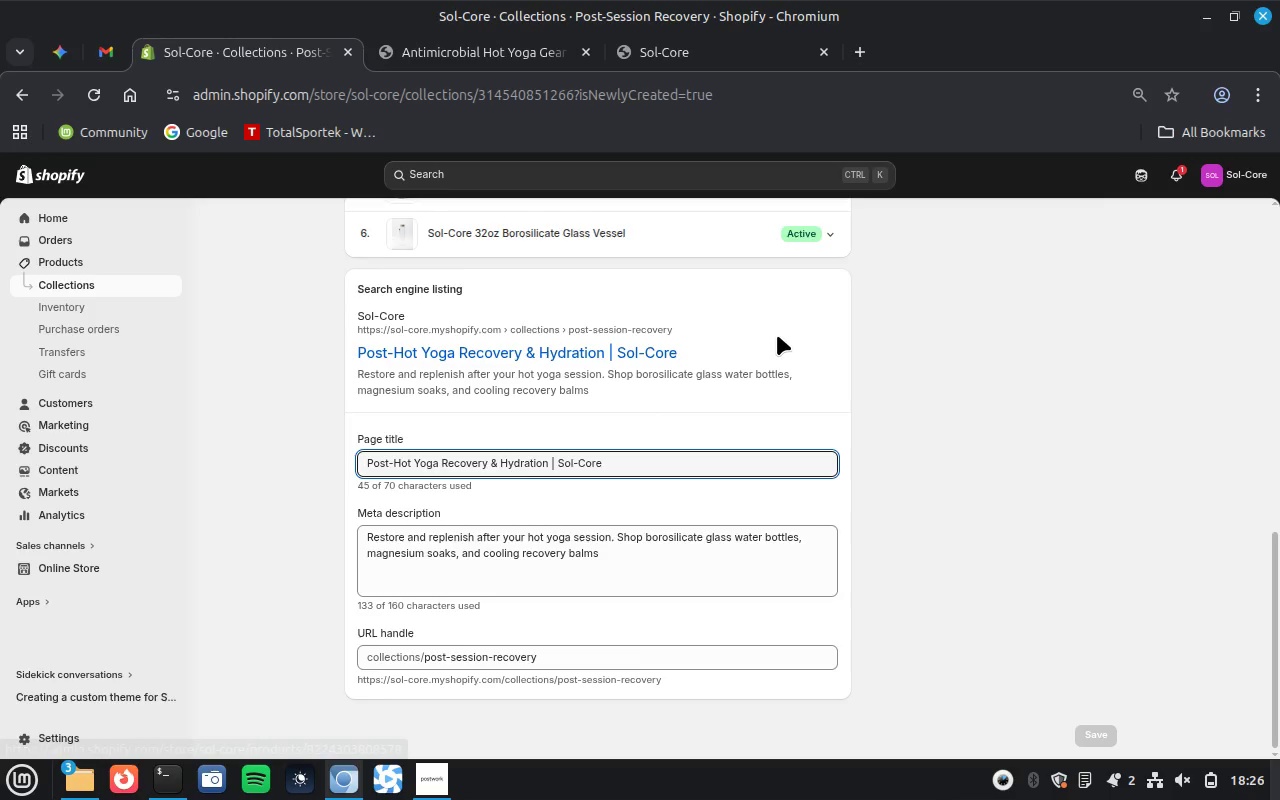 
scroll: coordinate [777, 335], scroll_direction: up, amount: 2.0
 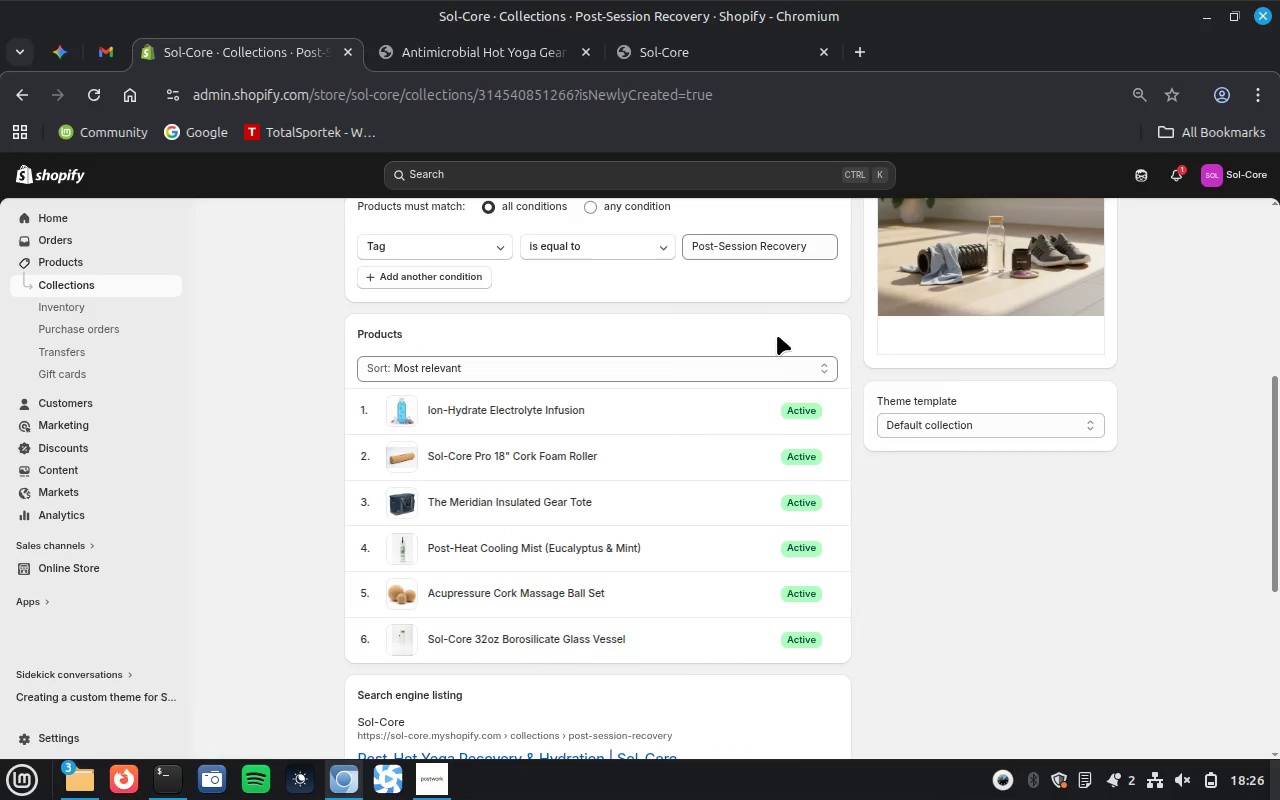 
left_click([203, 783])
 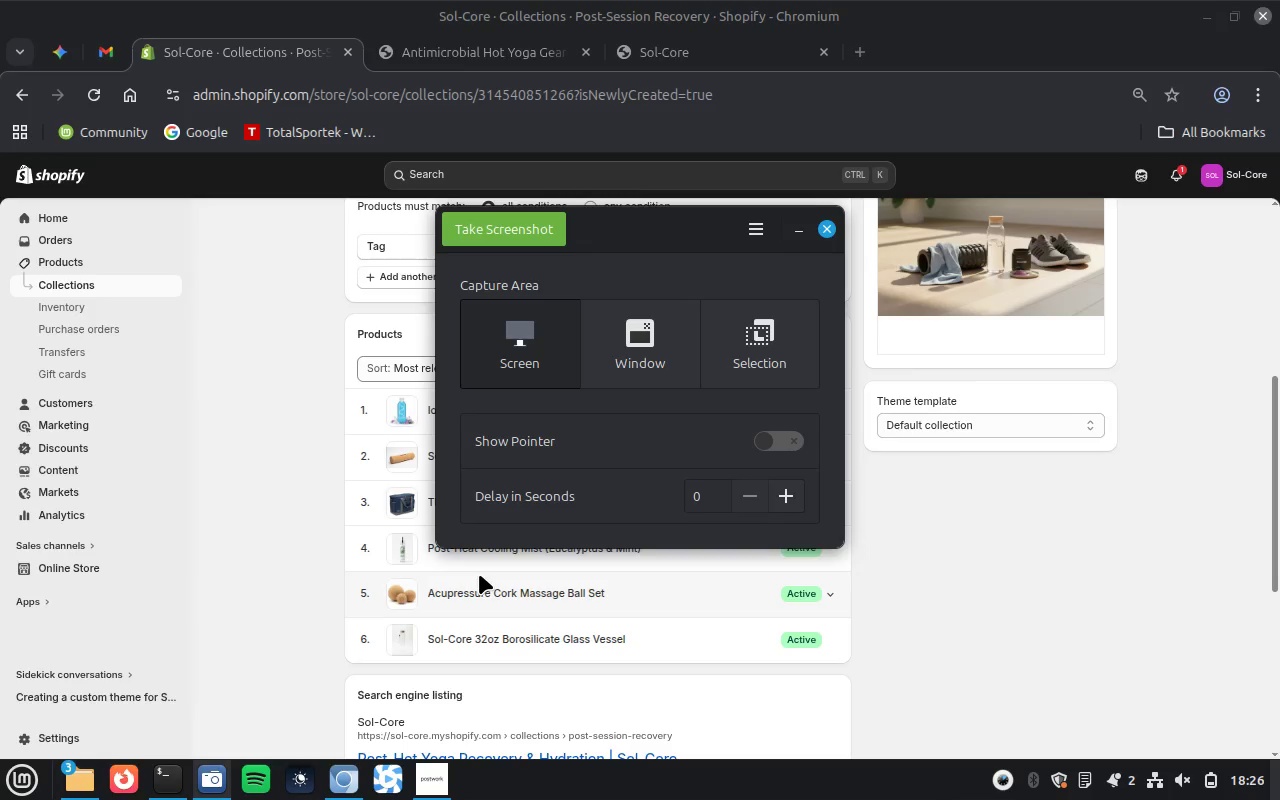 
left_click([644, 331])
 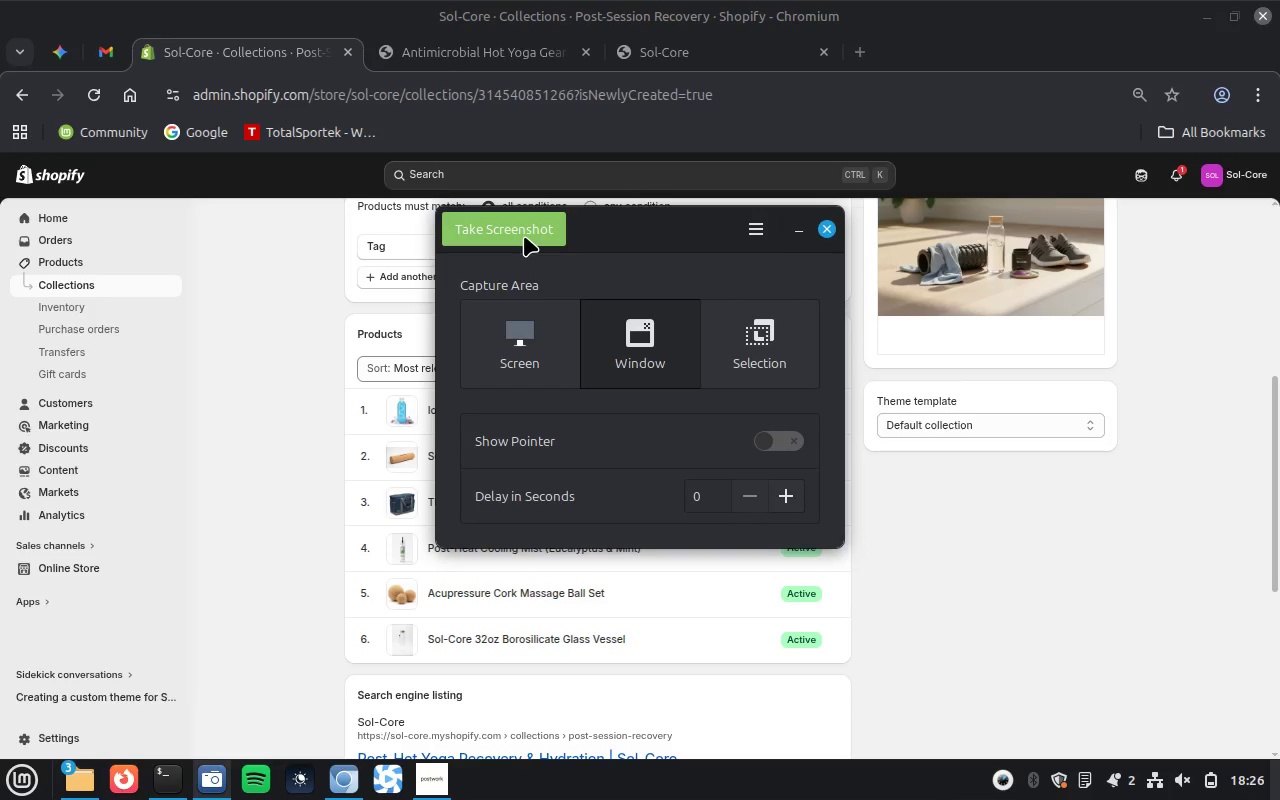 
left_click([524, 236])
 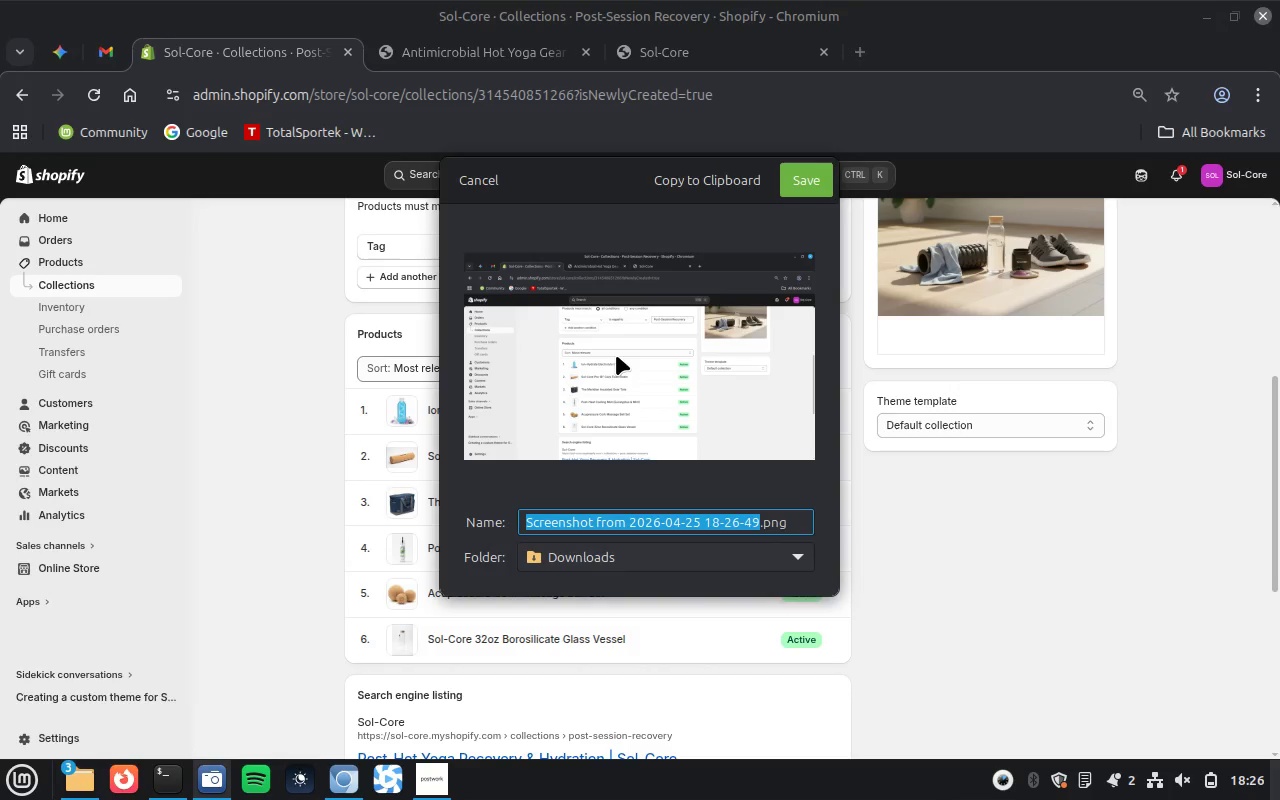 
key(Shift+ShiftLeft)
 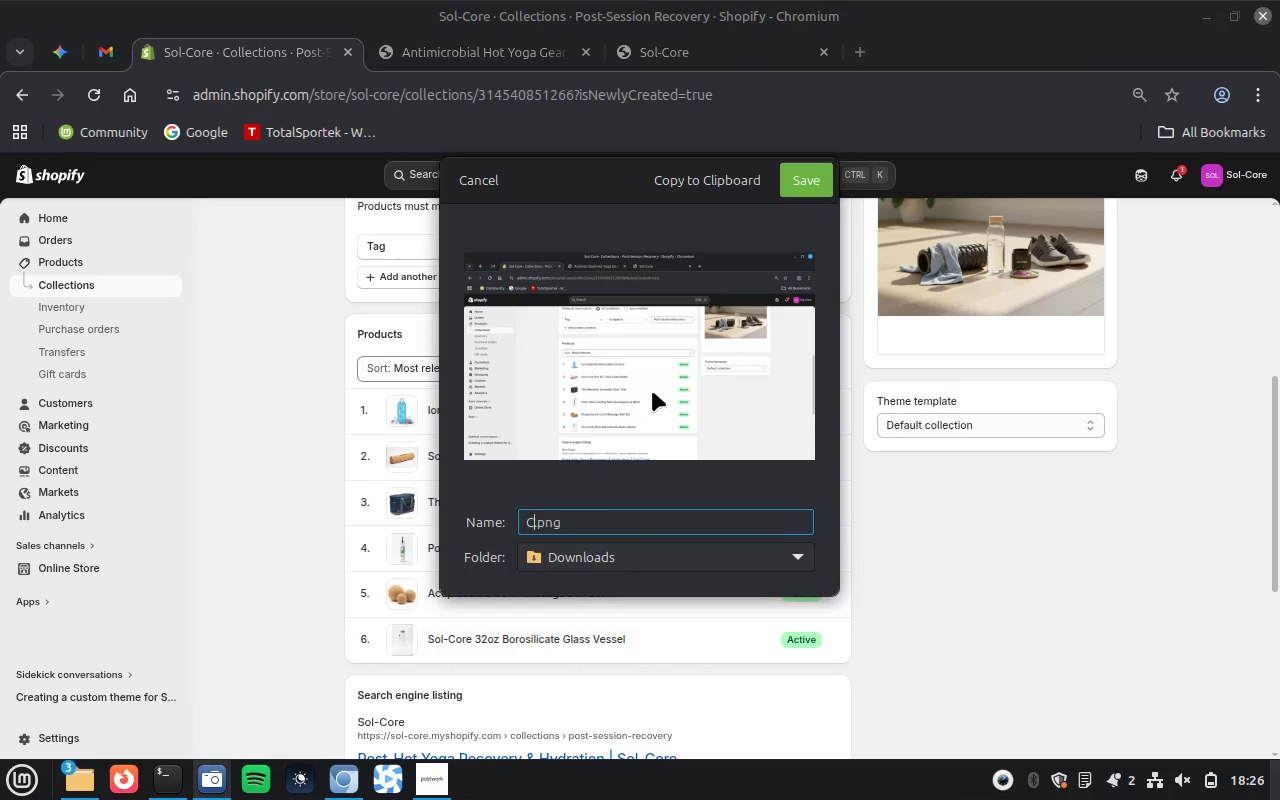 
key(Shift+C)
 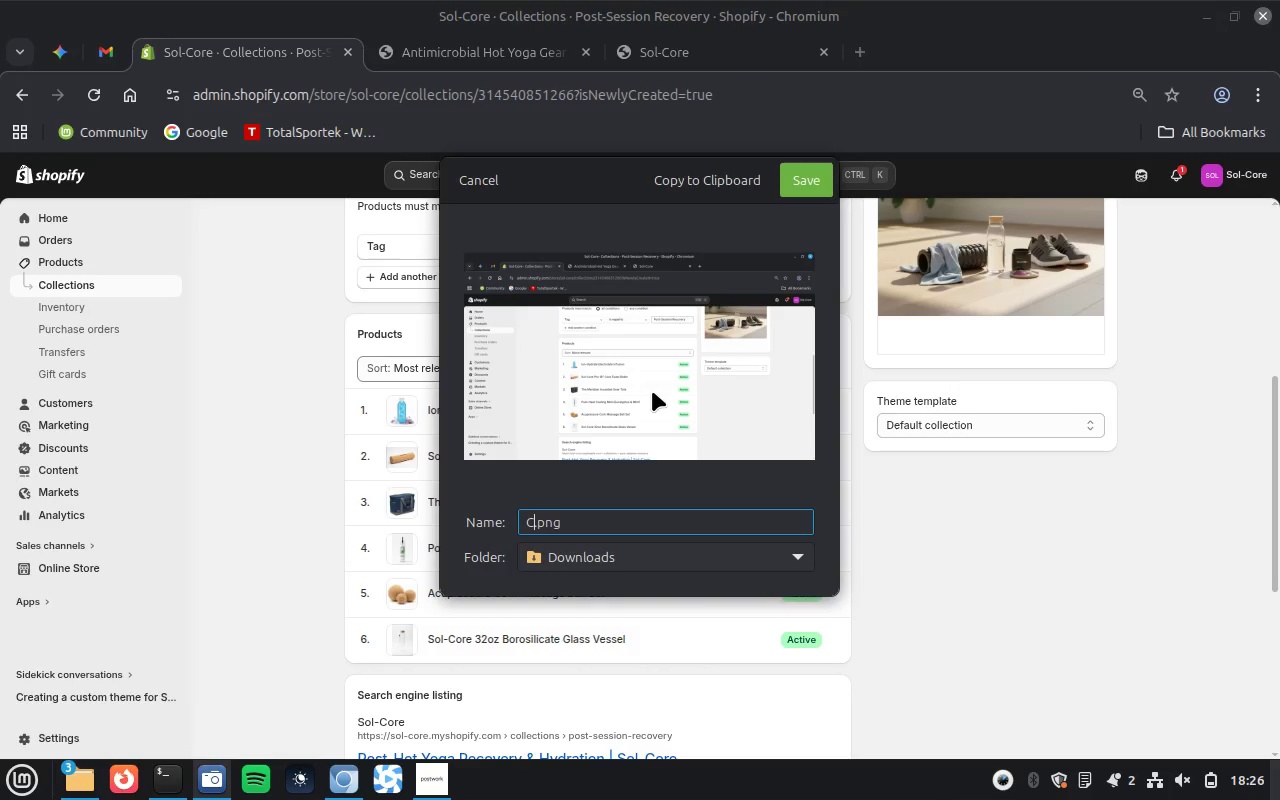 
type(ollections 3 )
 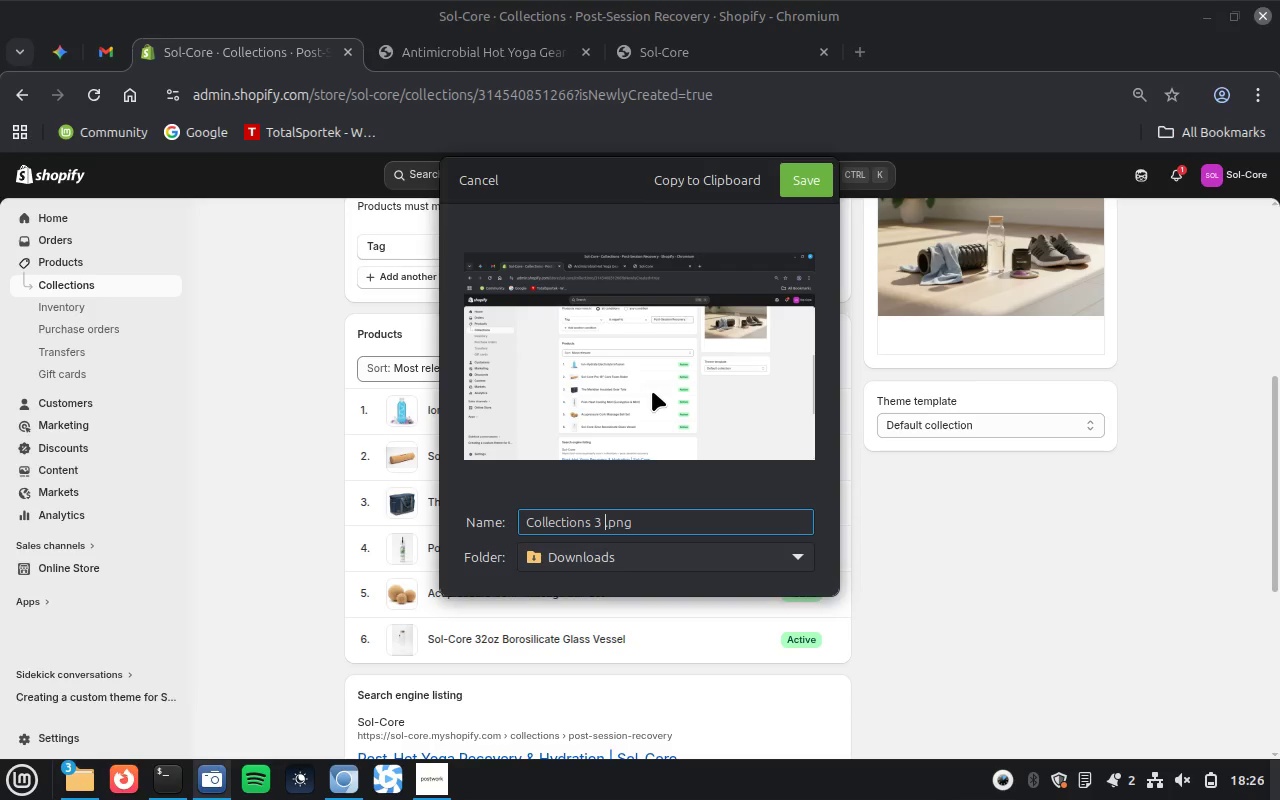 
hold_key(key=ShiftLeft, duration=0.35)
 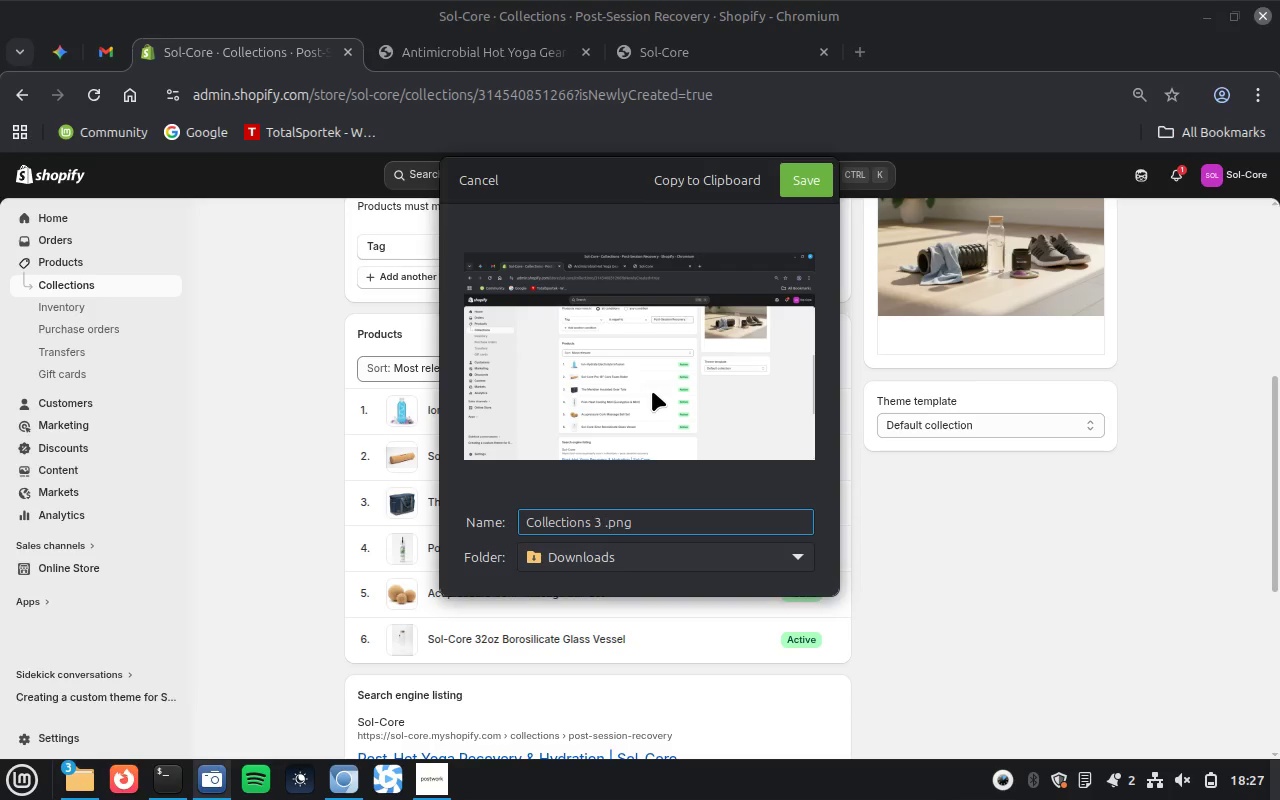 
type(Tag Rulean)
key(Backspace)
key(Backspace)
type( and Producte)
key(Backspace)
type(s)
 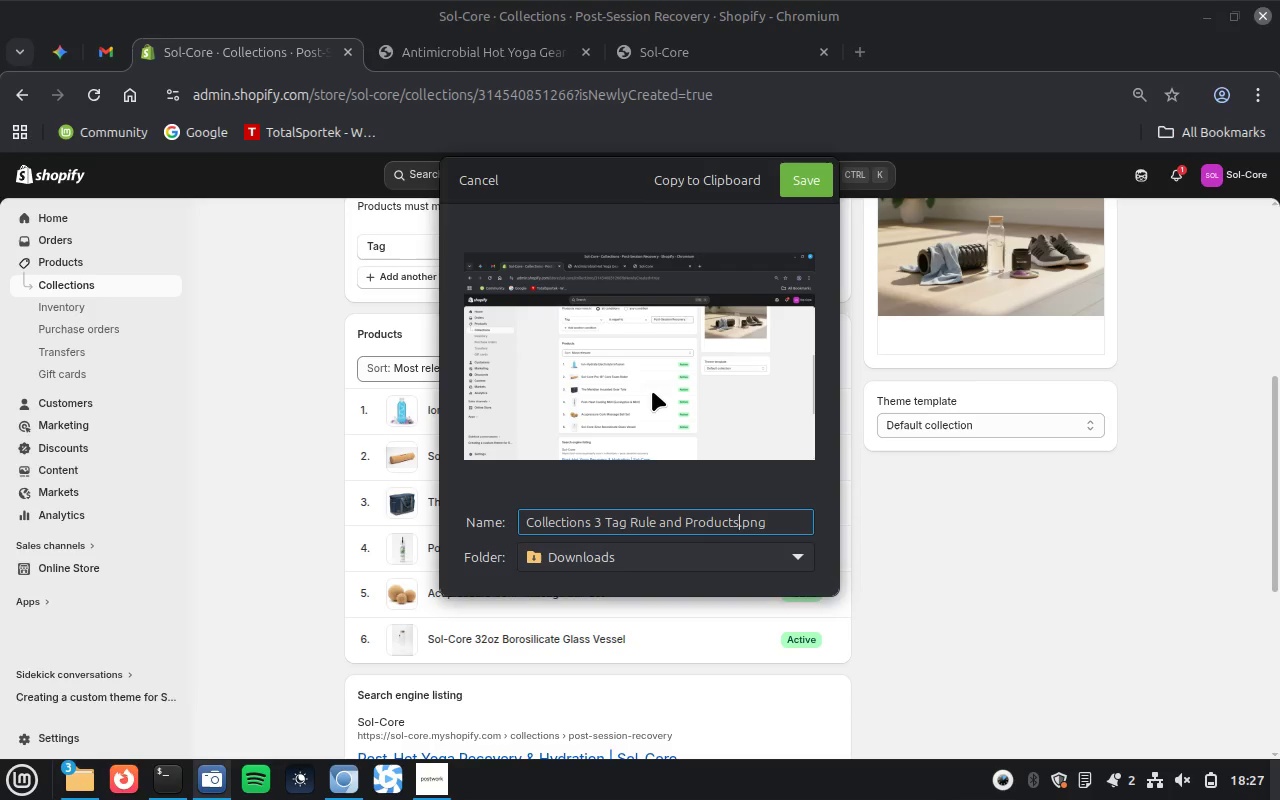 
key(Enter)
 